 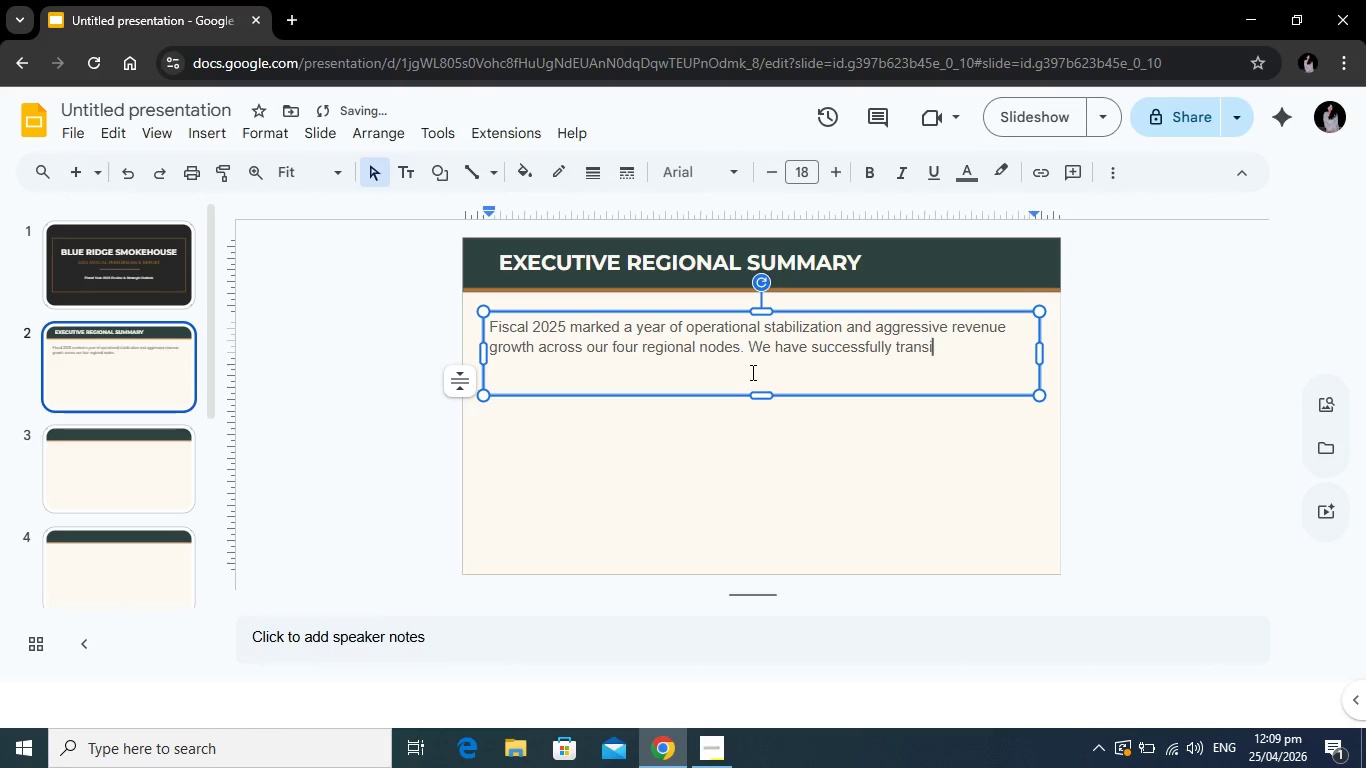 
hold_key(key=ShiftRight, duration=0.47)
 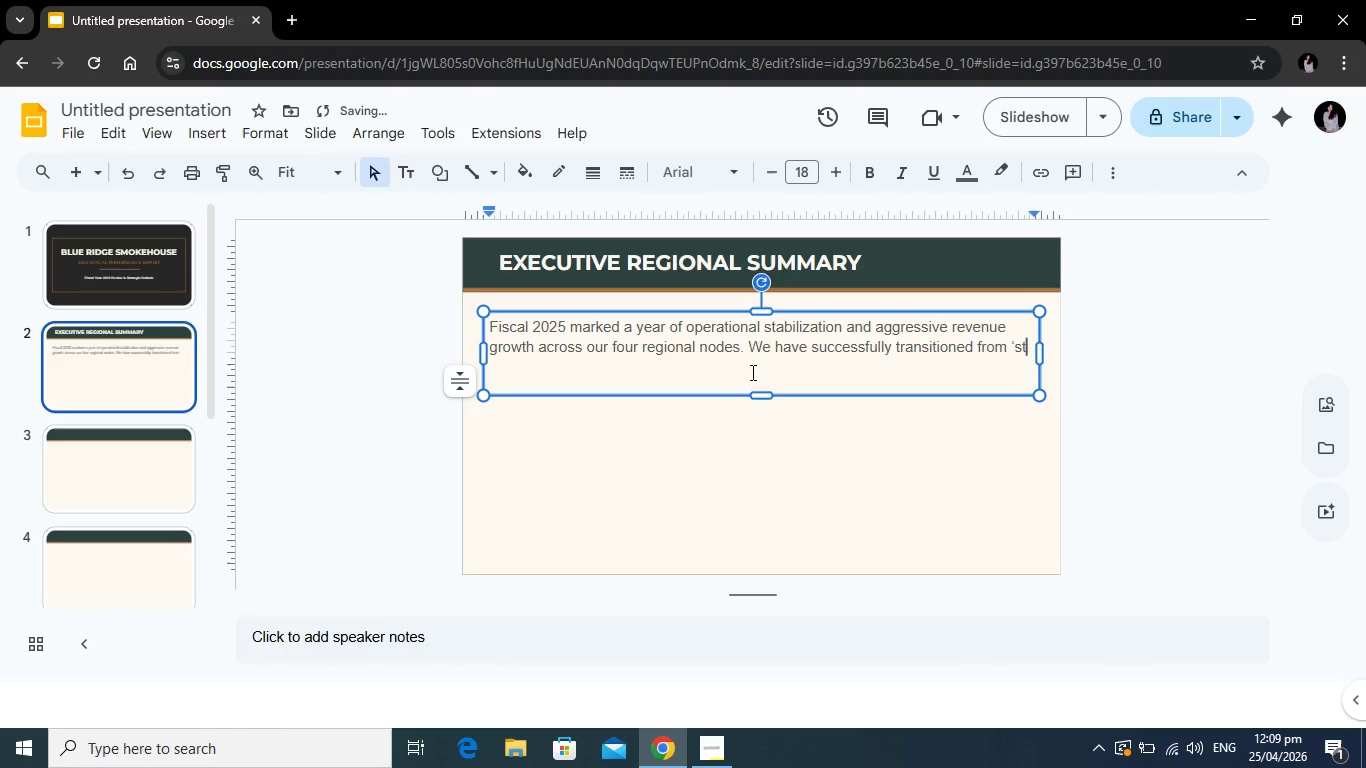 
hold_key(key=A, duration=0.31)
 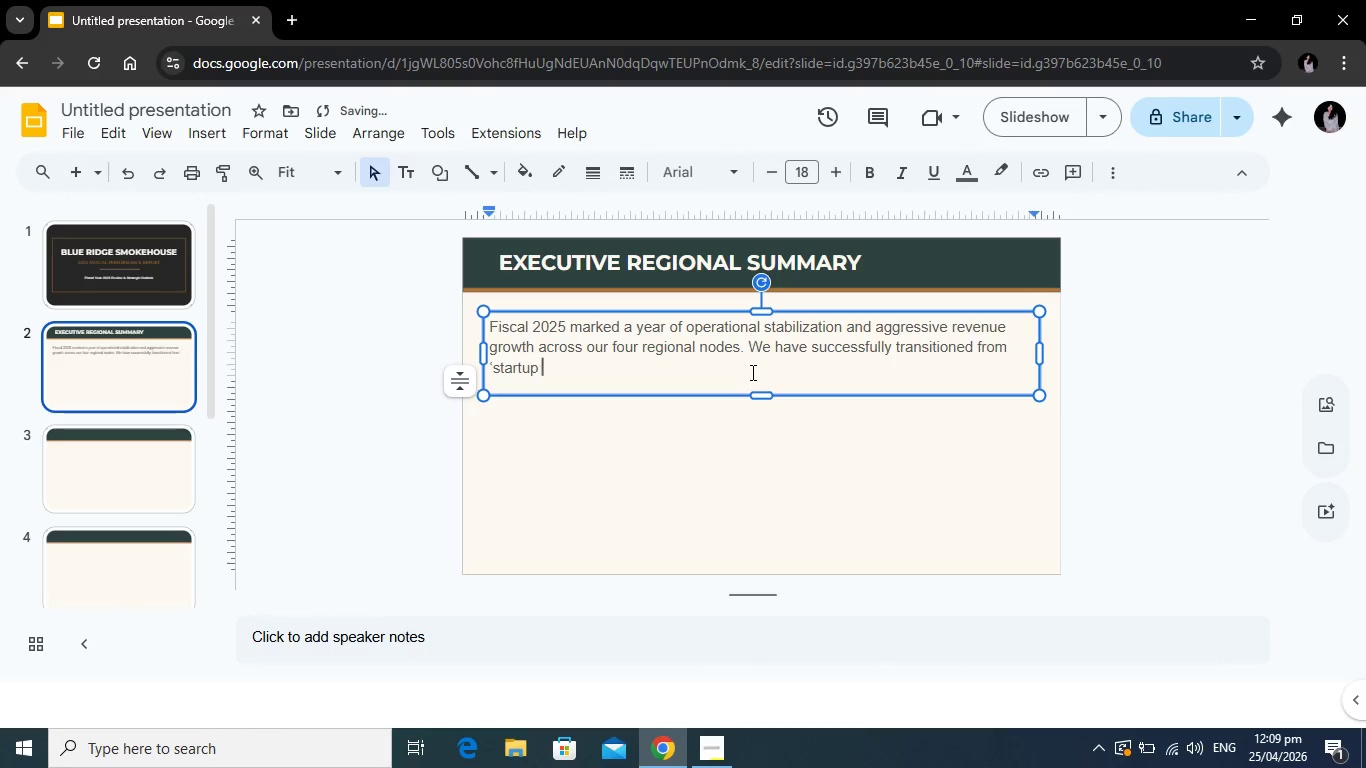 
hold_key(key=ShiftRight, duration=3.02)
 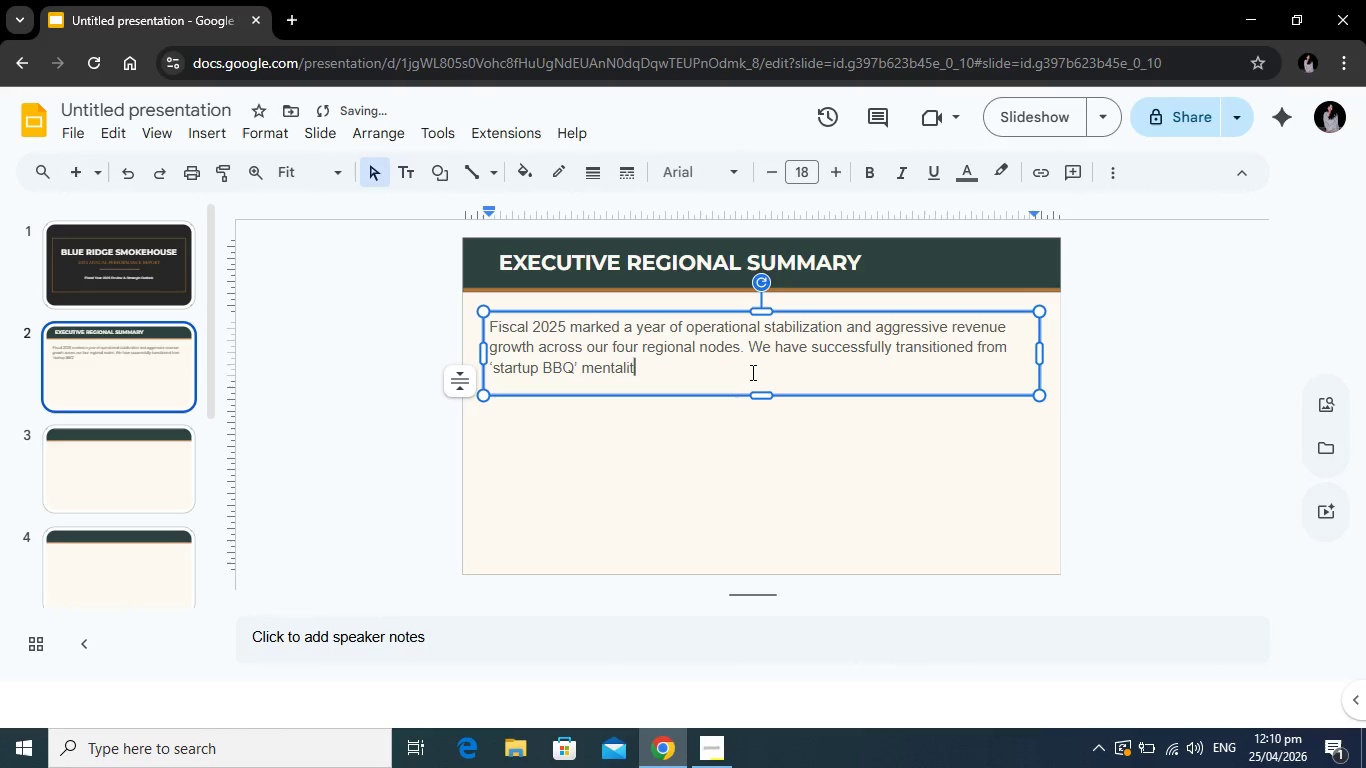 
wait(10.67)
 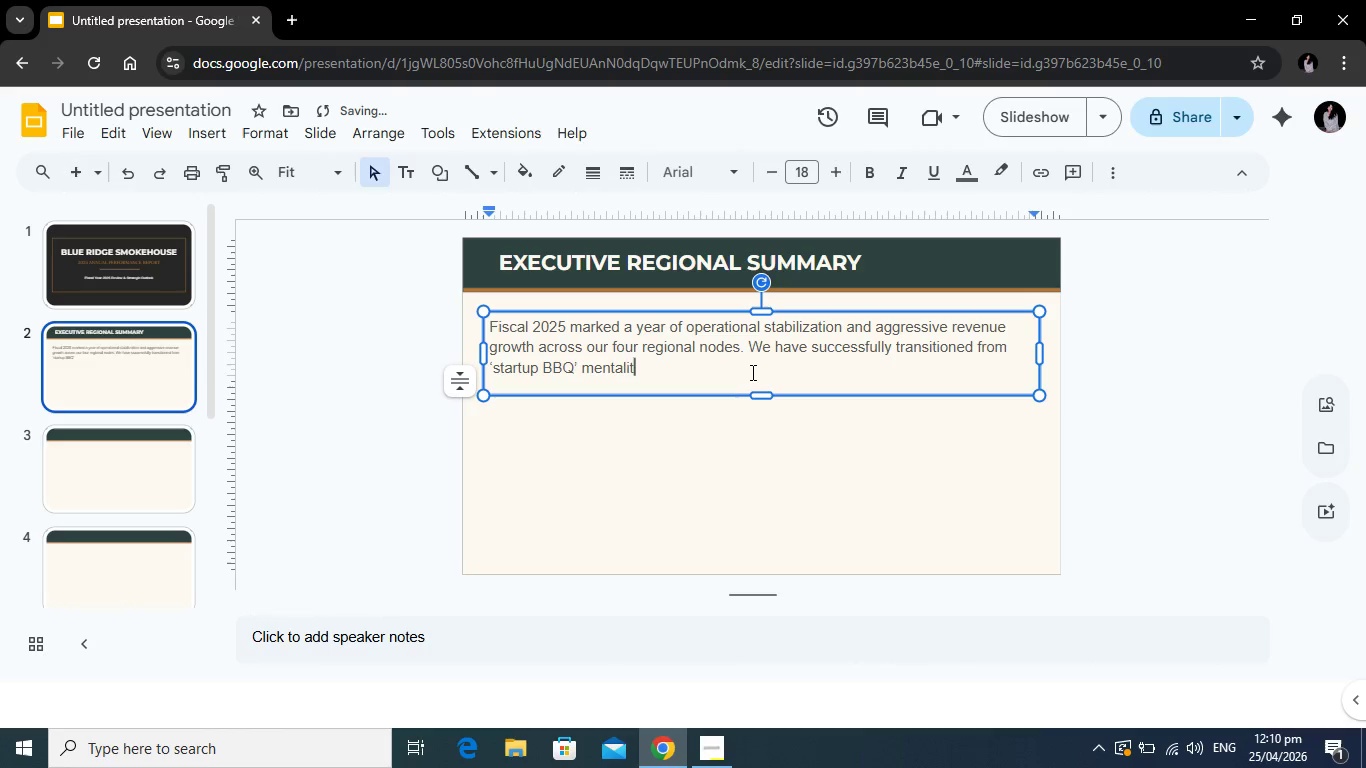 
hold_key(key=ShiftRight, duration=0.34)
 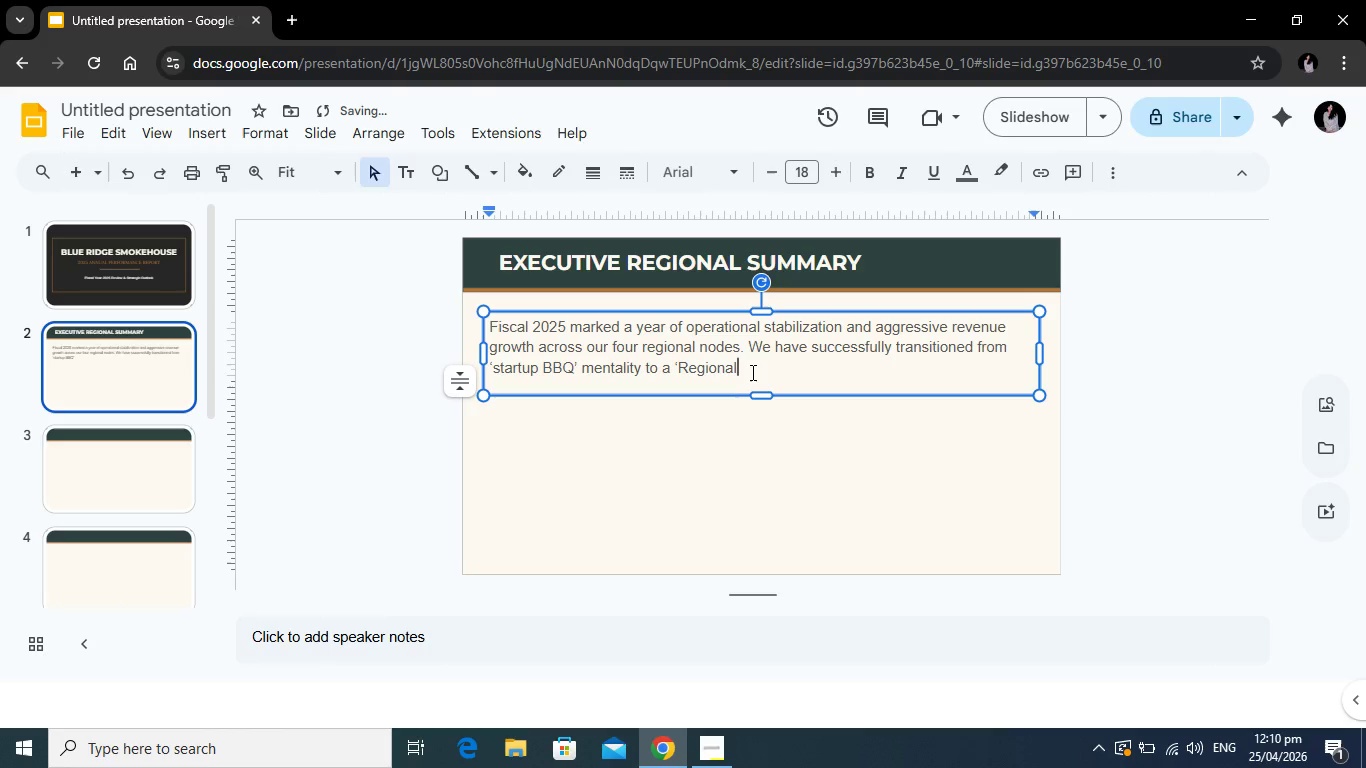 
hold_key(key=ShiftRight, duration=0.41)
 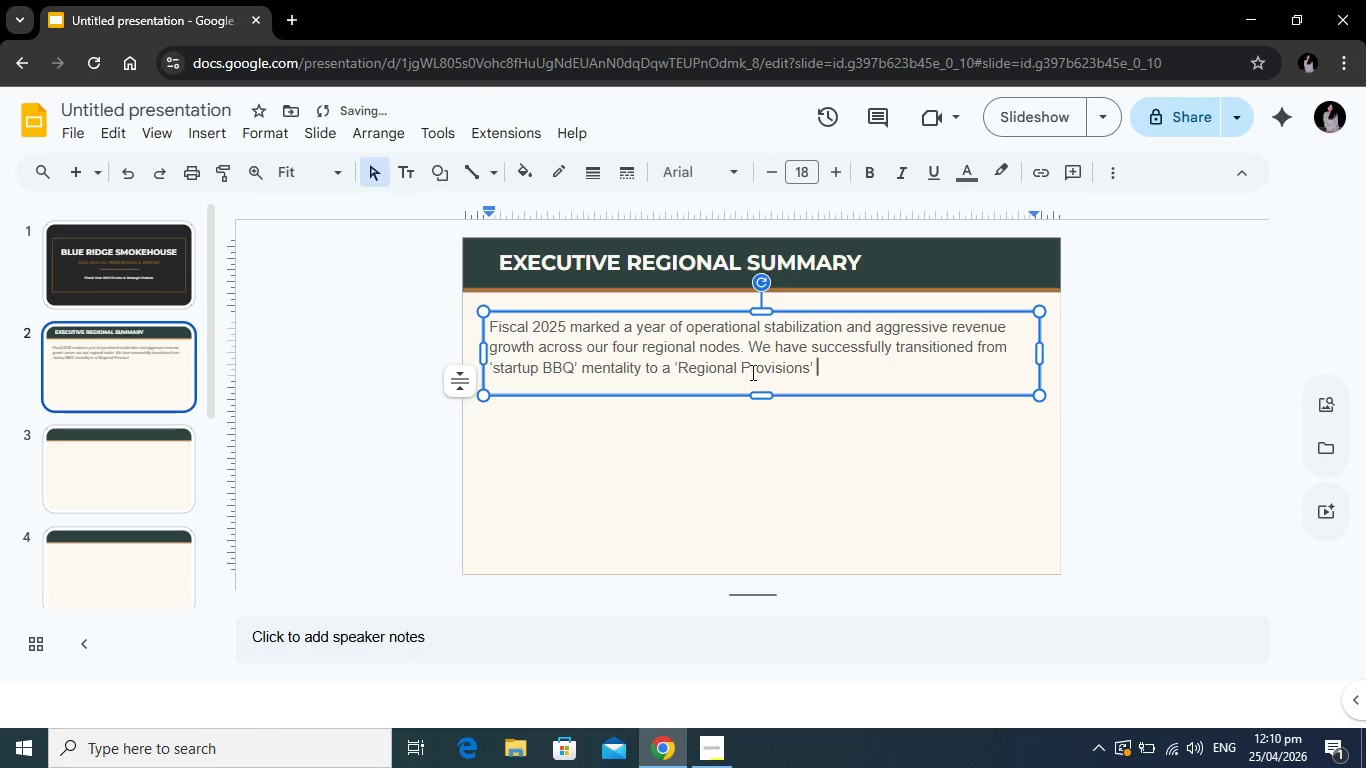 
wait(12.19)
 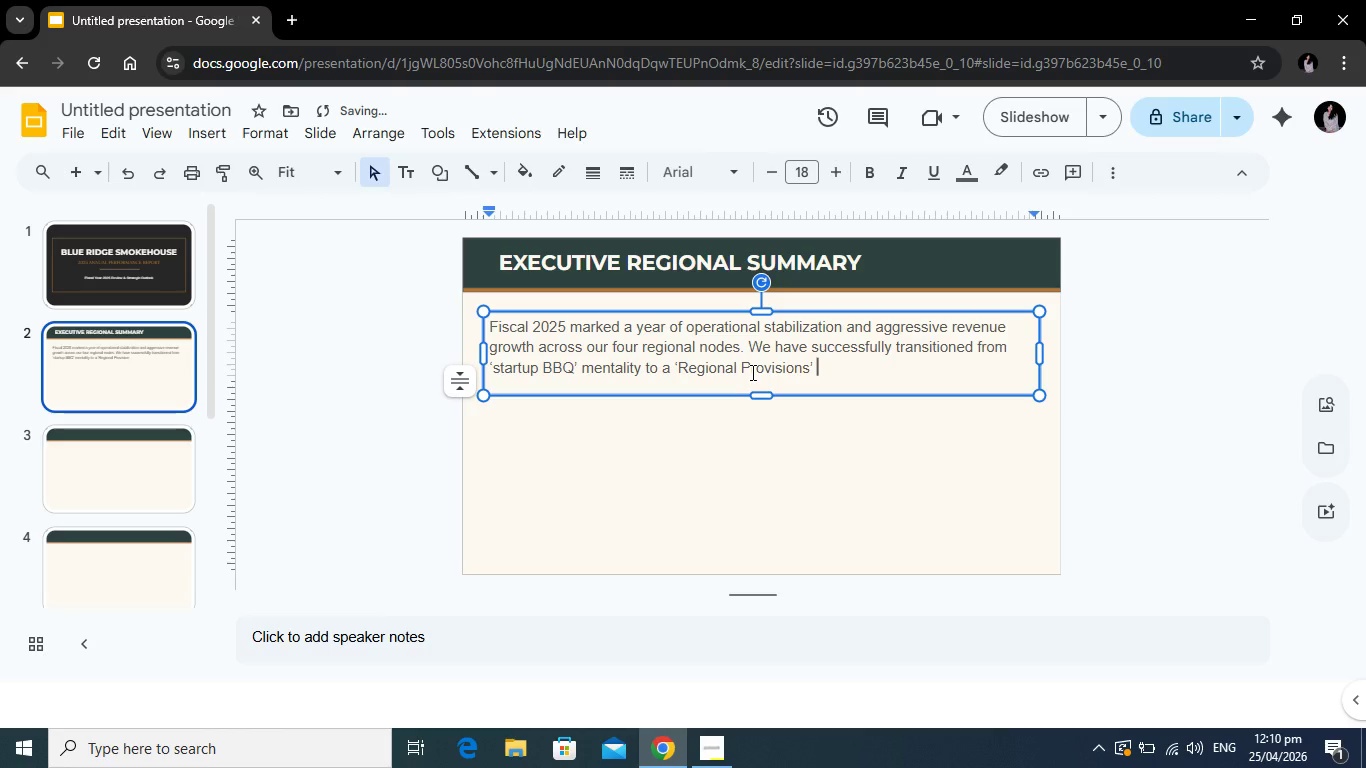 
left_click_drag(start_coordinate=[910, 375], to_coordinate=[466, 319])
 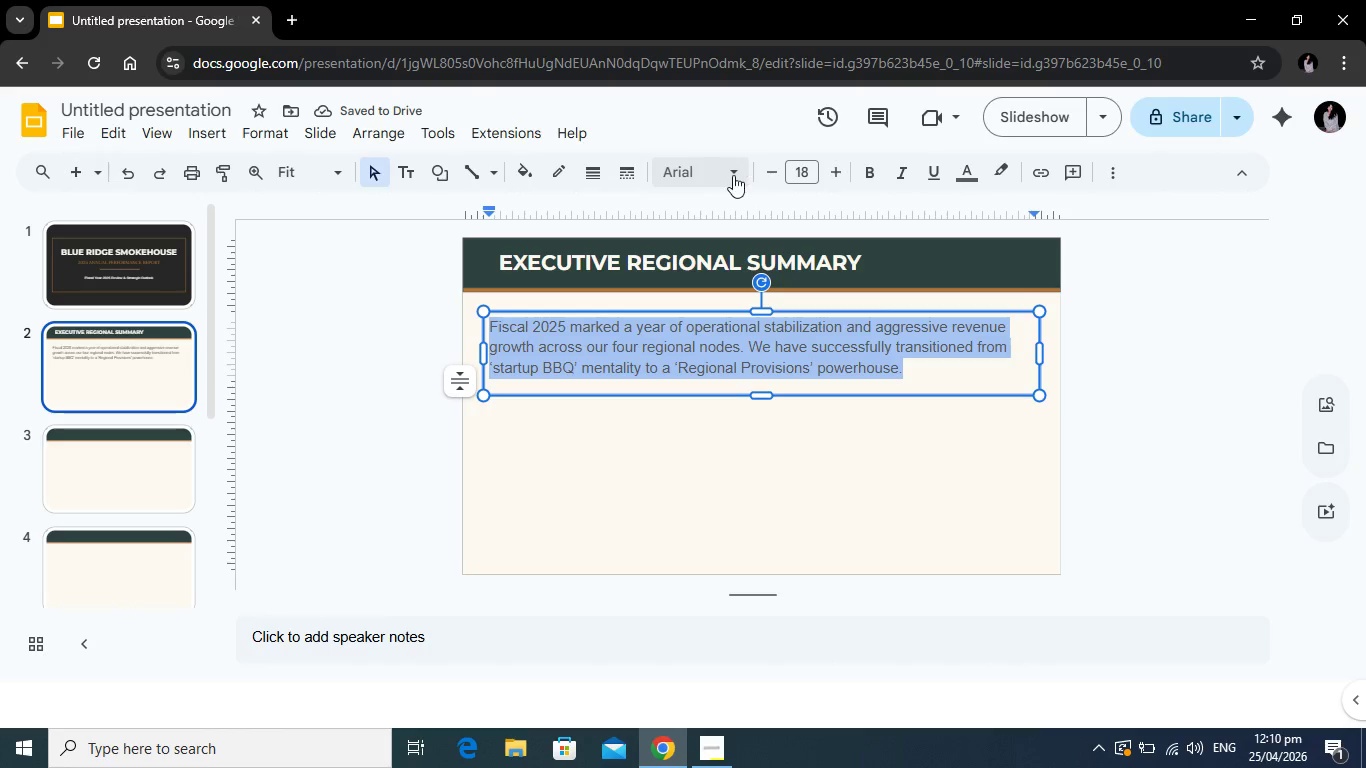 
left_click([733, 175])
 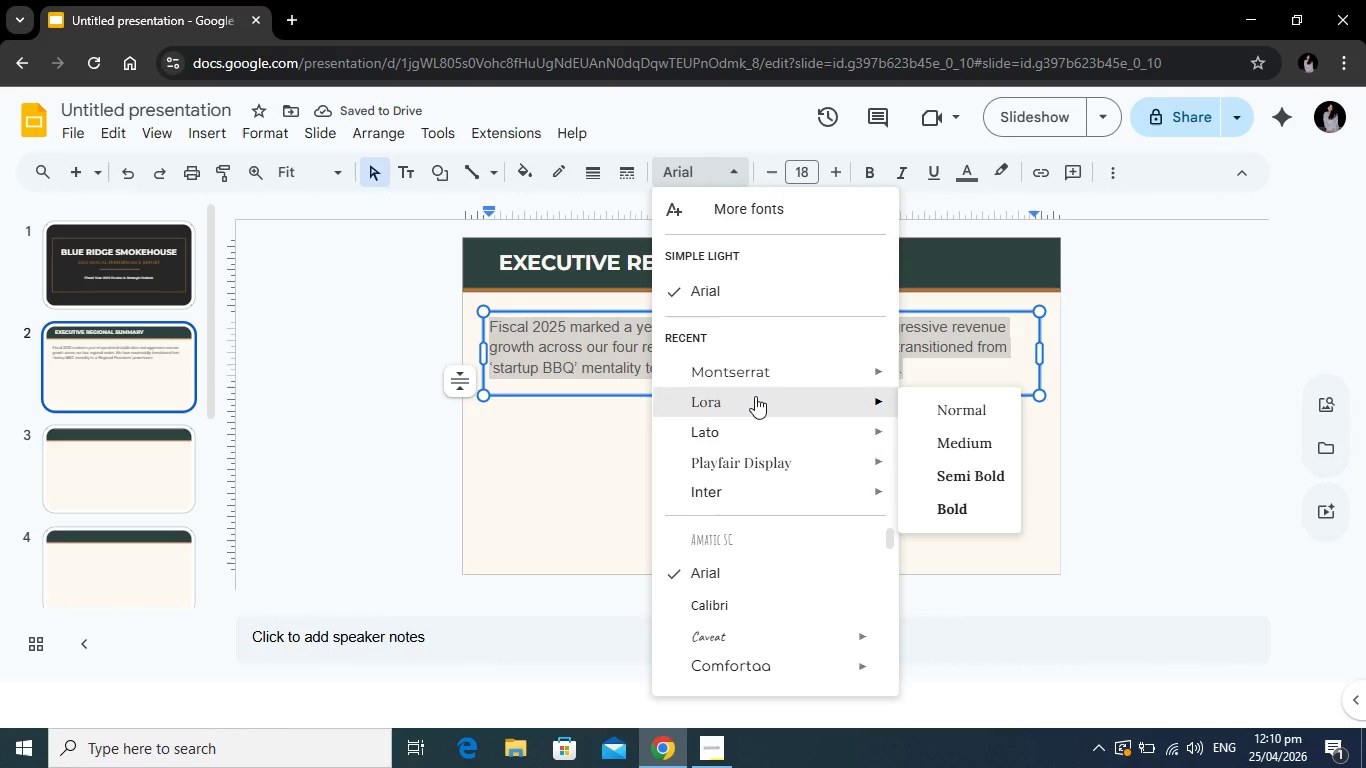 
left_click([755, 397])
 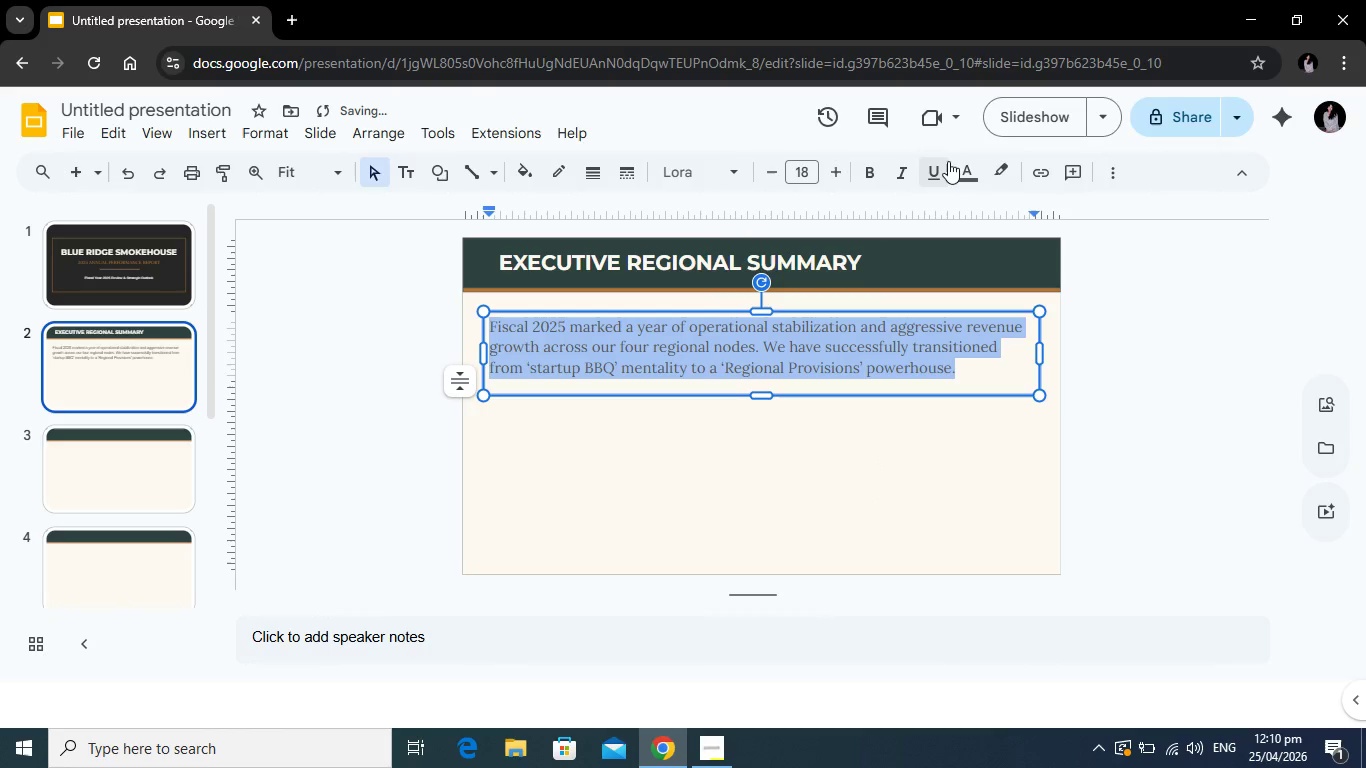 
left_click([965, 163])
 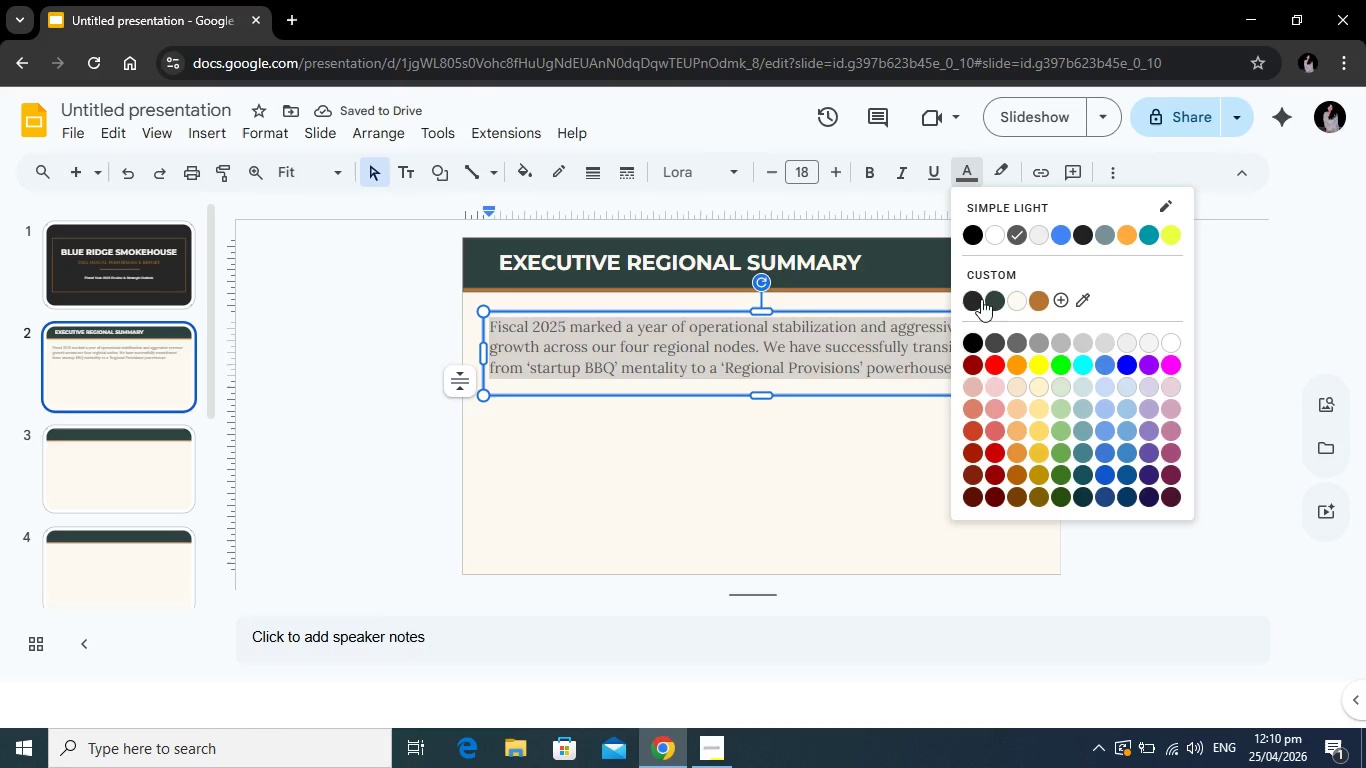 
left_click([973, 301])
 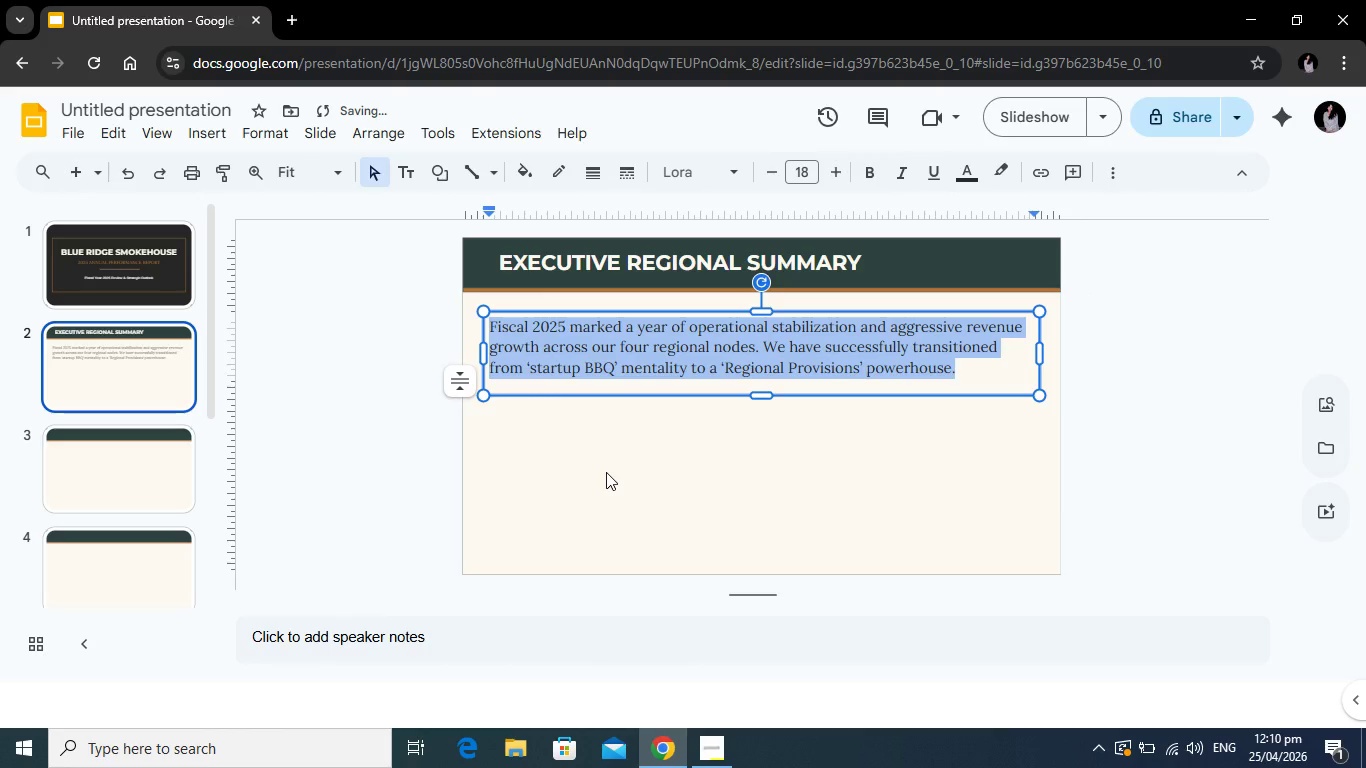 
left_click([606, 472])
 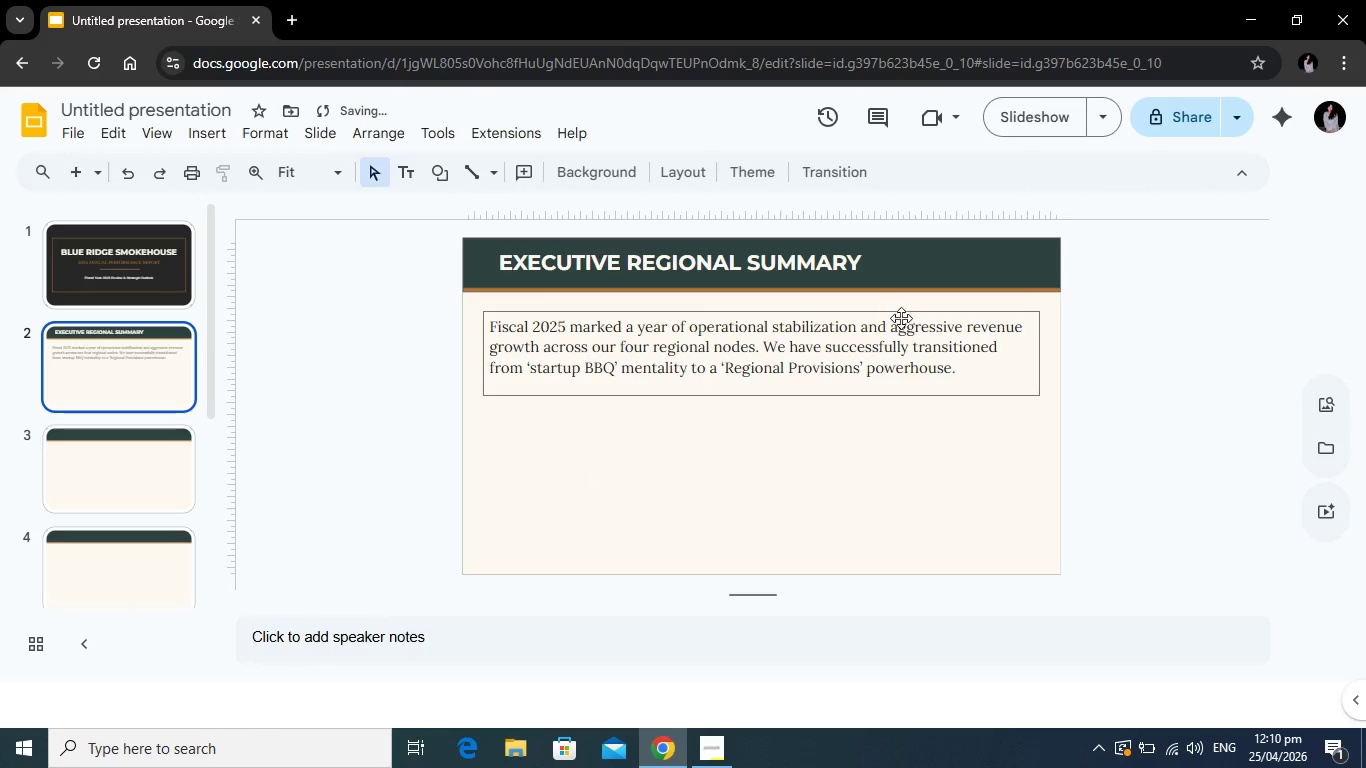 
left_click([900, 336])
 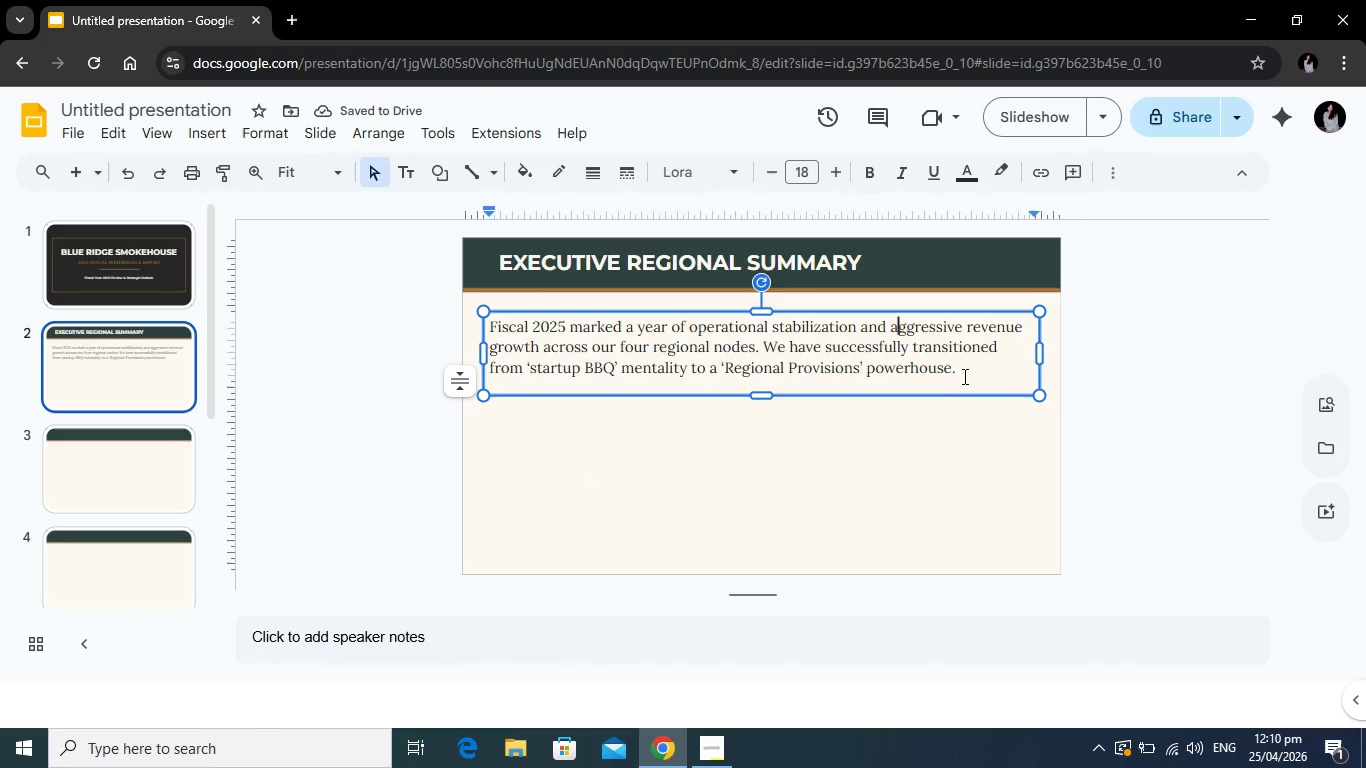 
left_click_drag(start_coordinate=[963, 376], to_coordinate=[489, 330])
 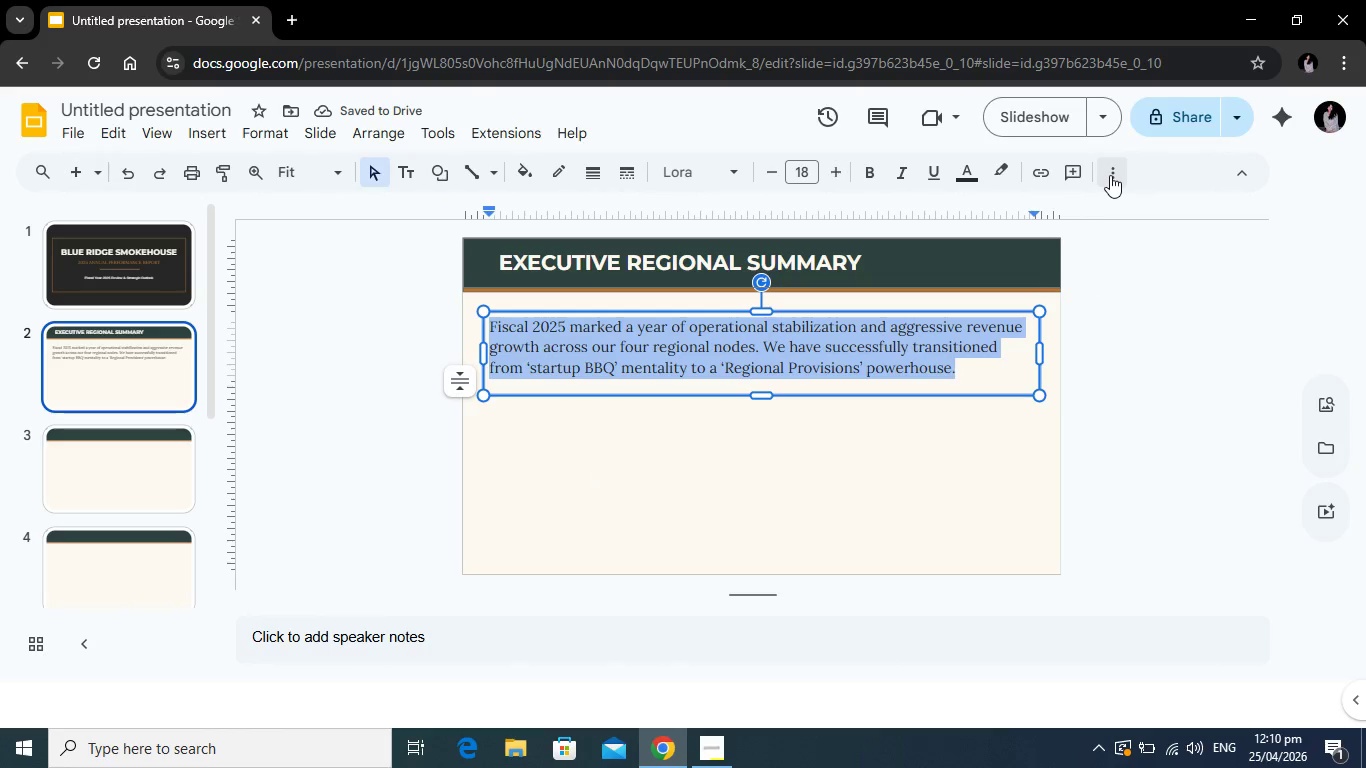 
left_click([1110, 175])
 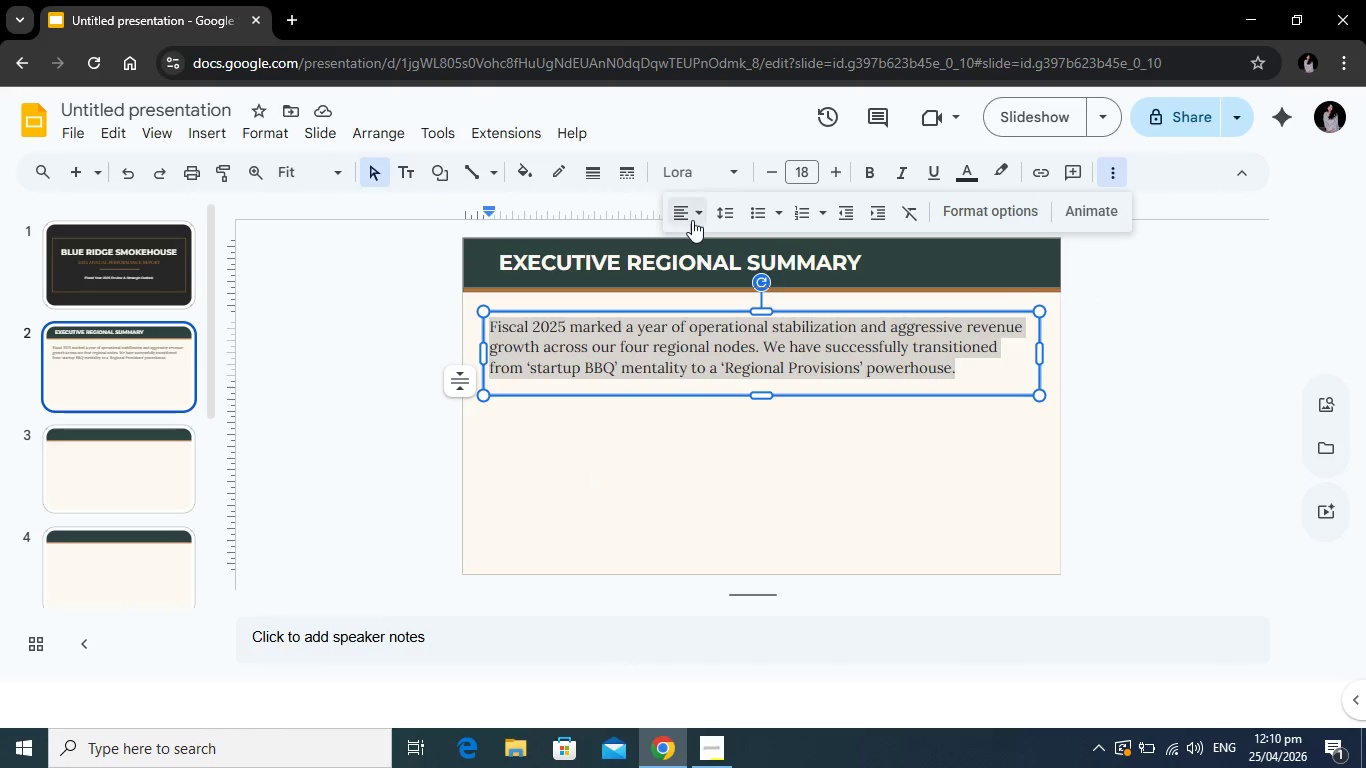 
left_click([692, 219])
 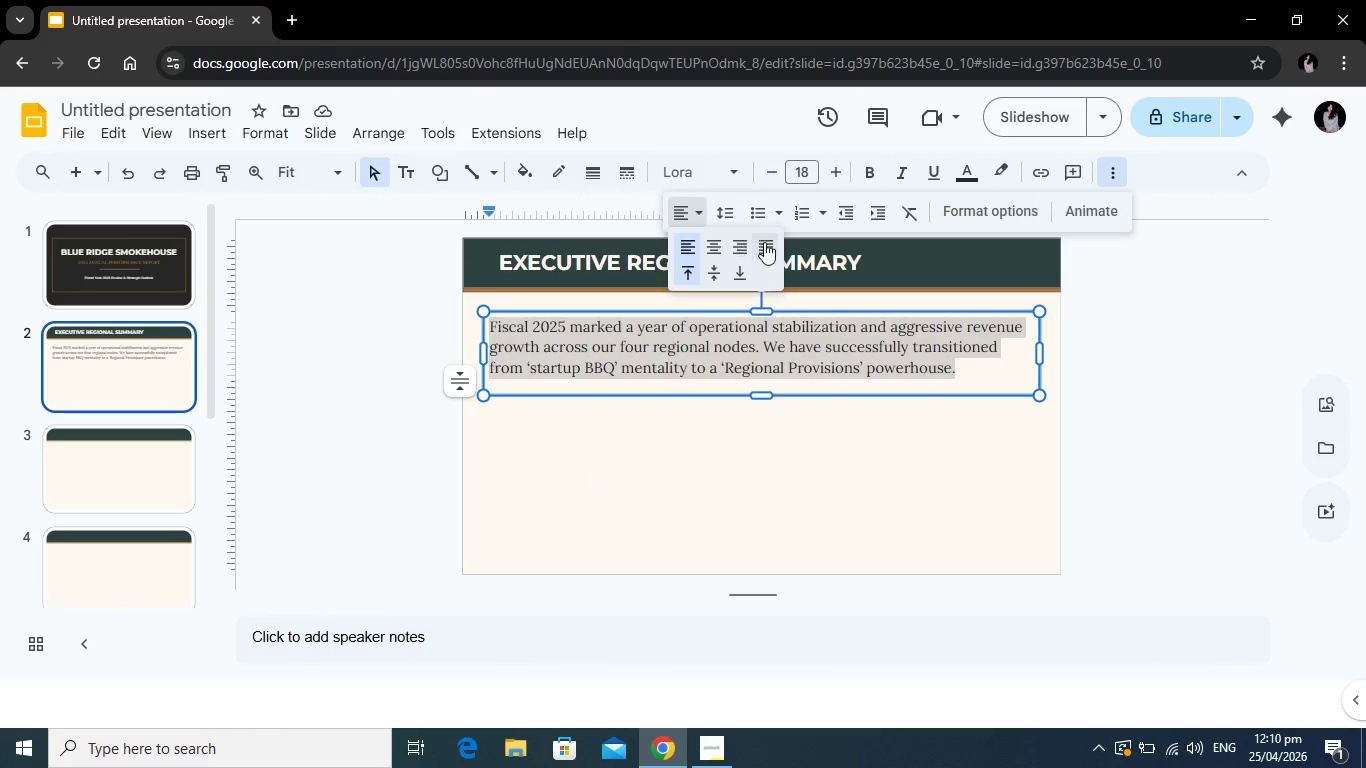 
left_click([766, 242])
 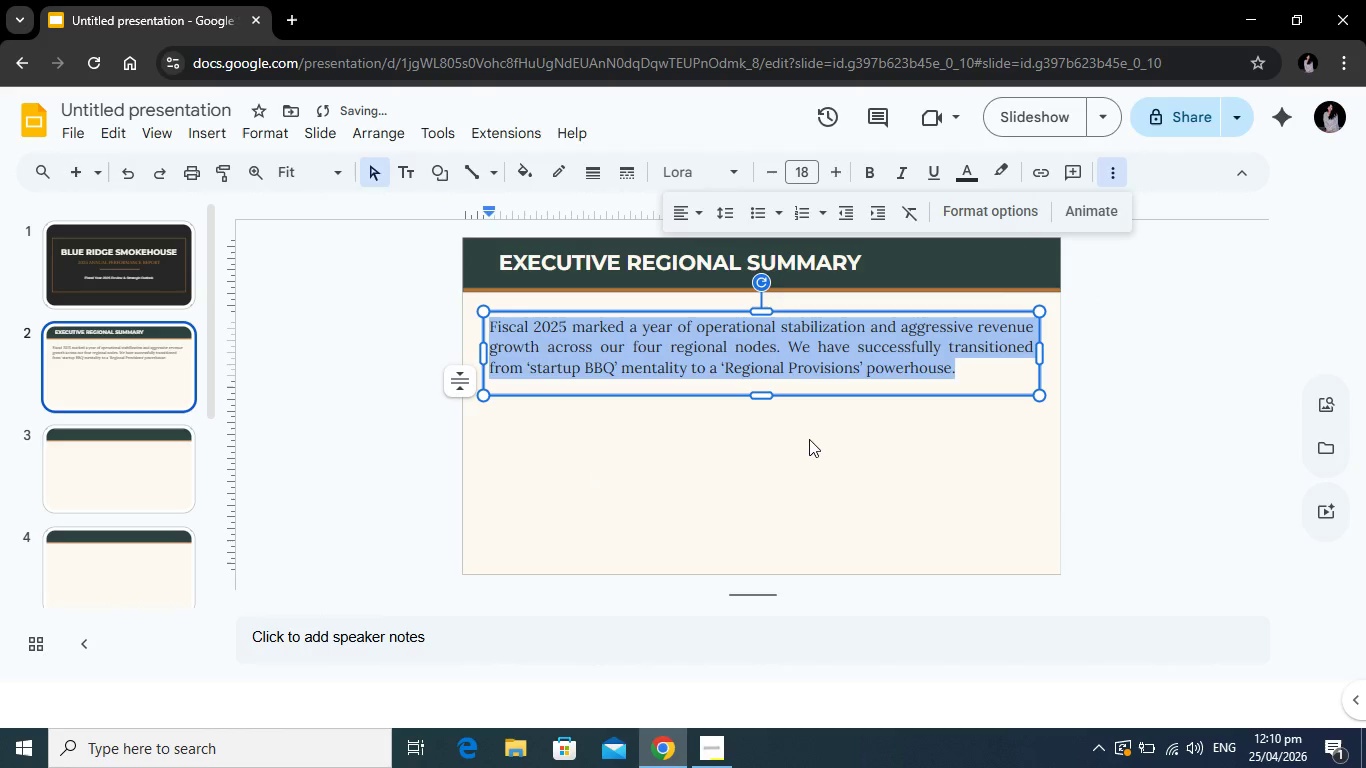 
left_click([809, 439])
 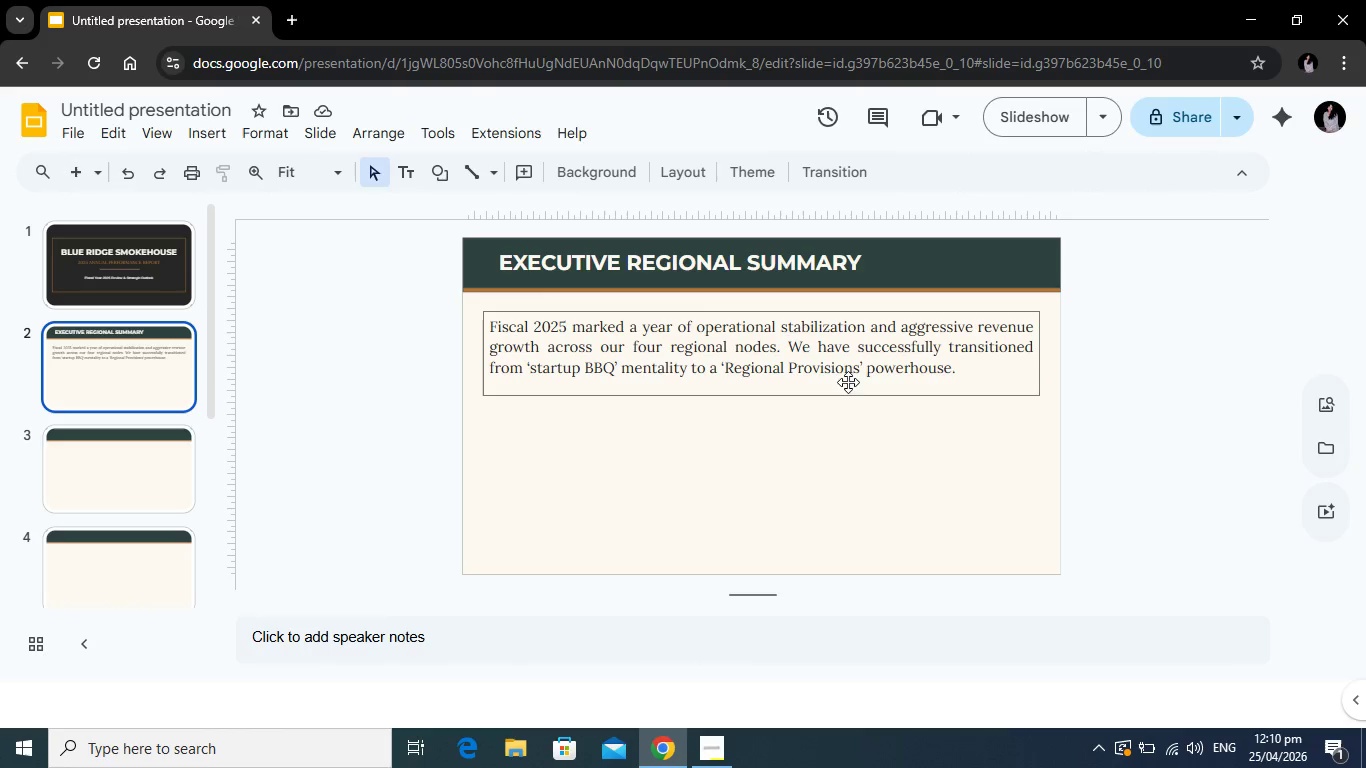 
wait(13.36)
 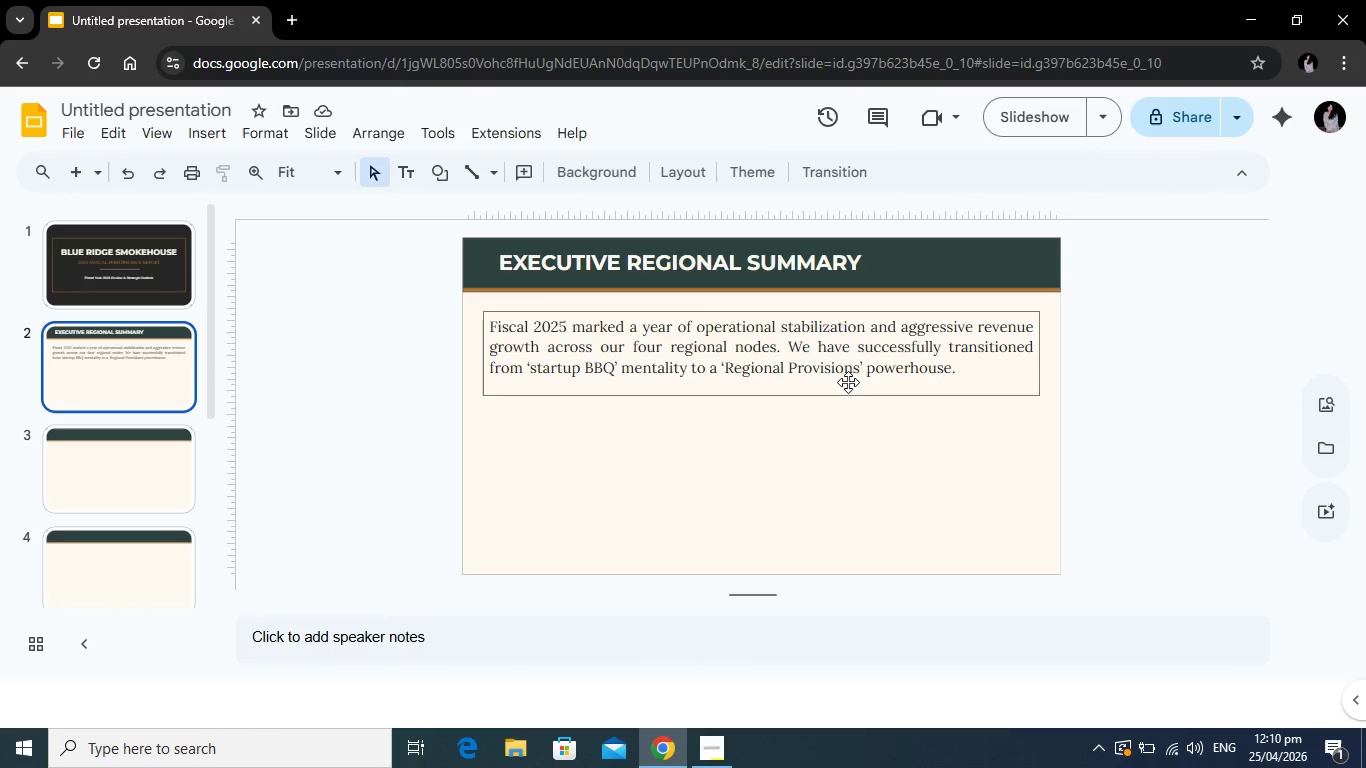 
left_click([443, 180])
 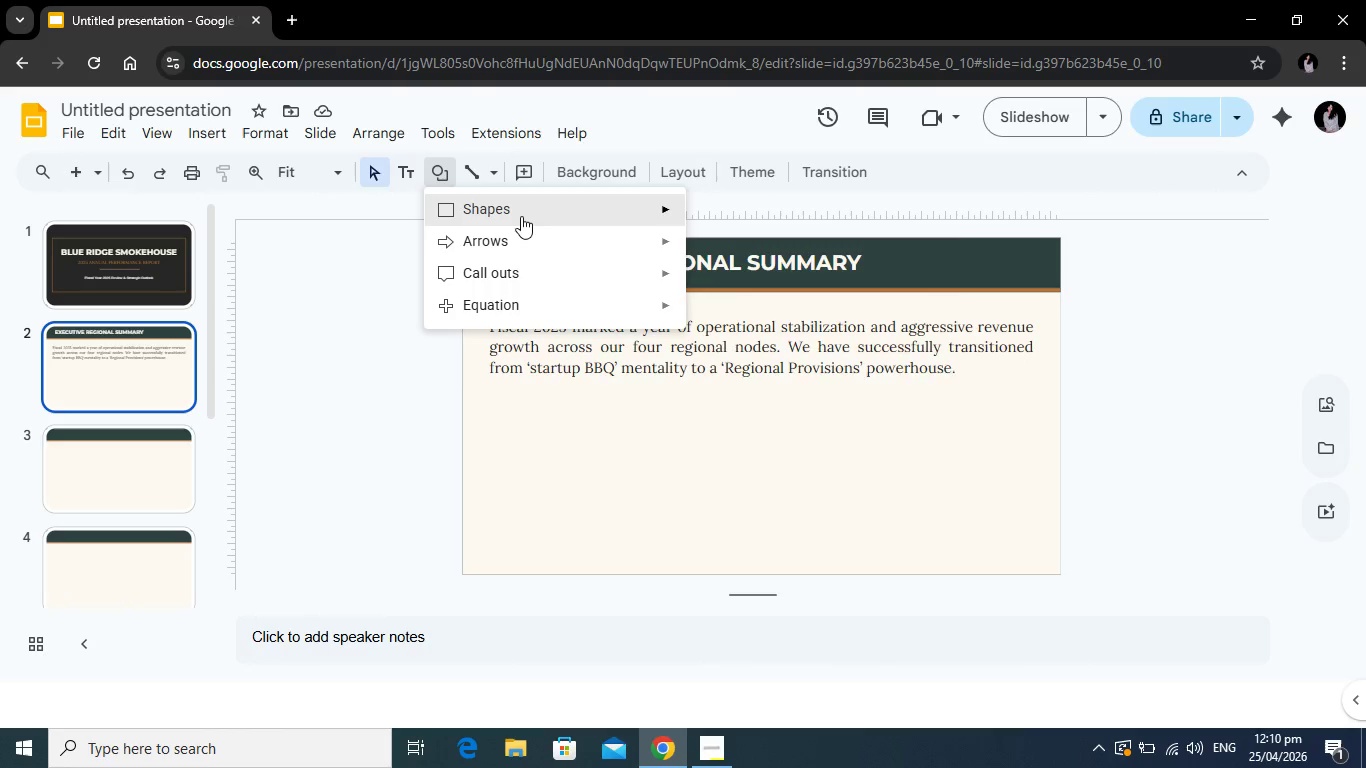 
left_click([521, 214])
 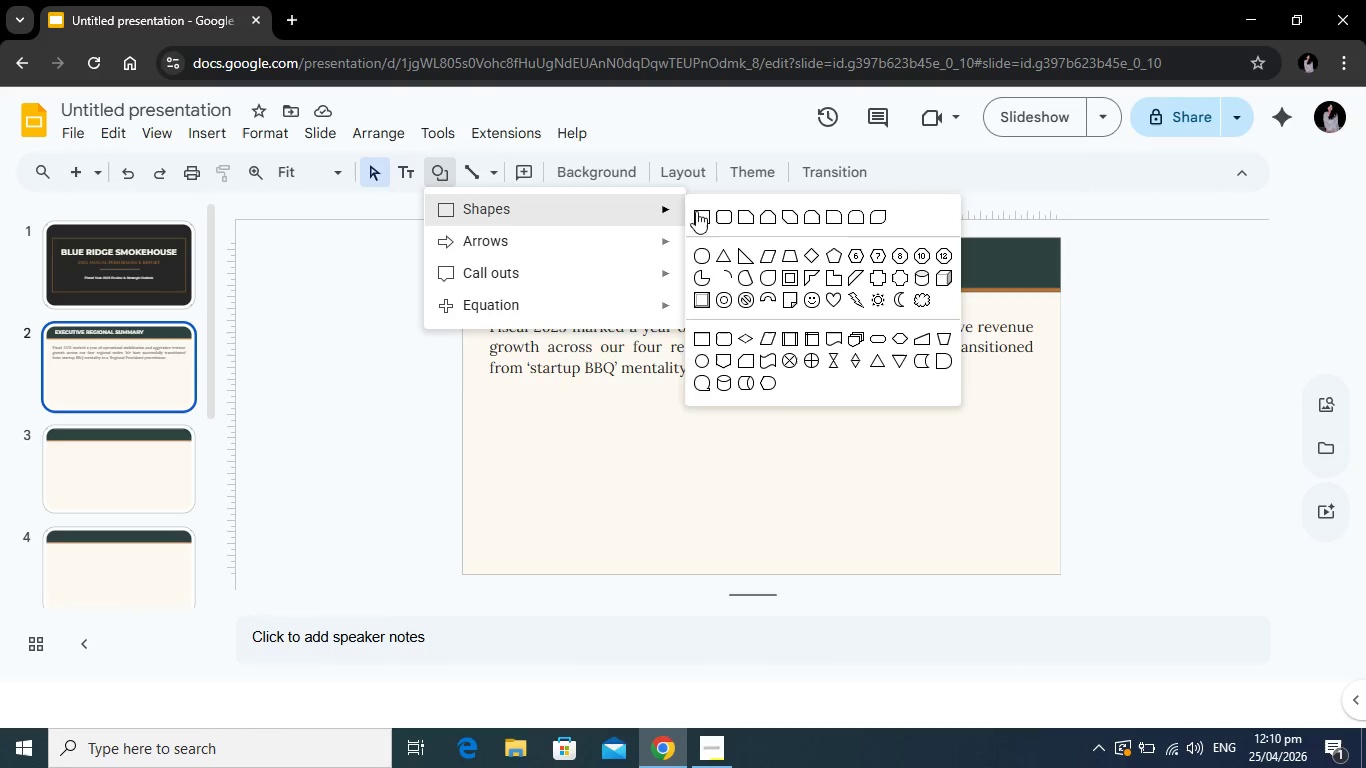 
left_click([699, 211])
 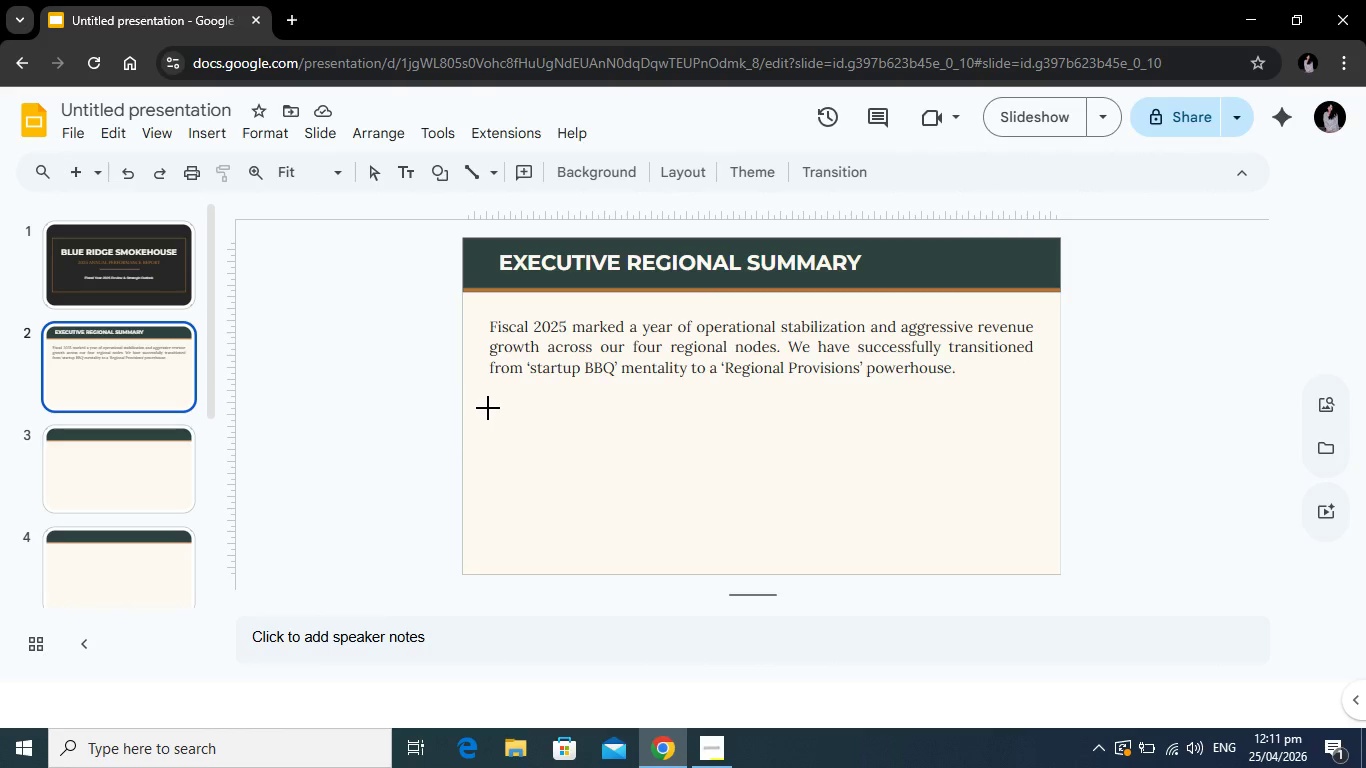 
left_click_drag(start_coordinate=[487, 408], to_coordinate=[673, 507])
 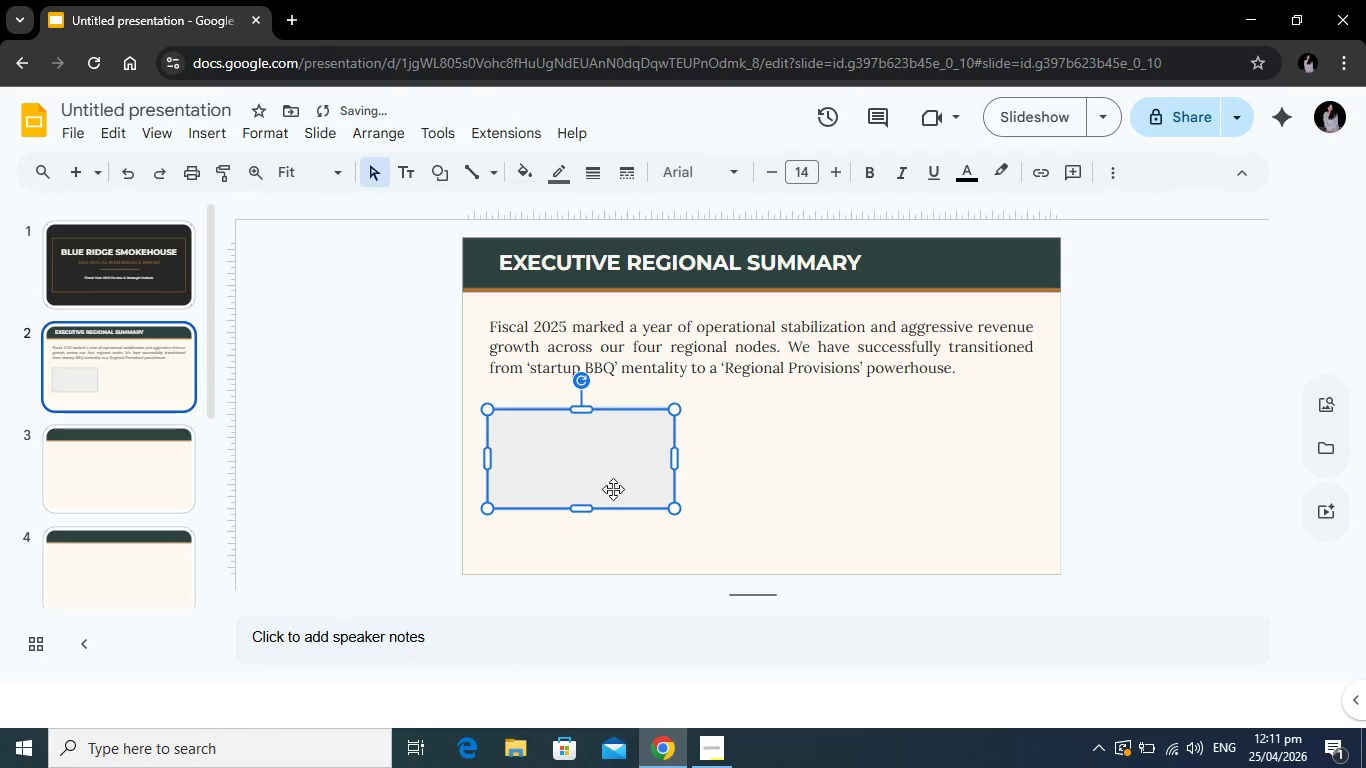 
key(Control+C)
 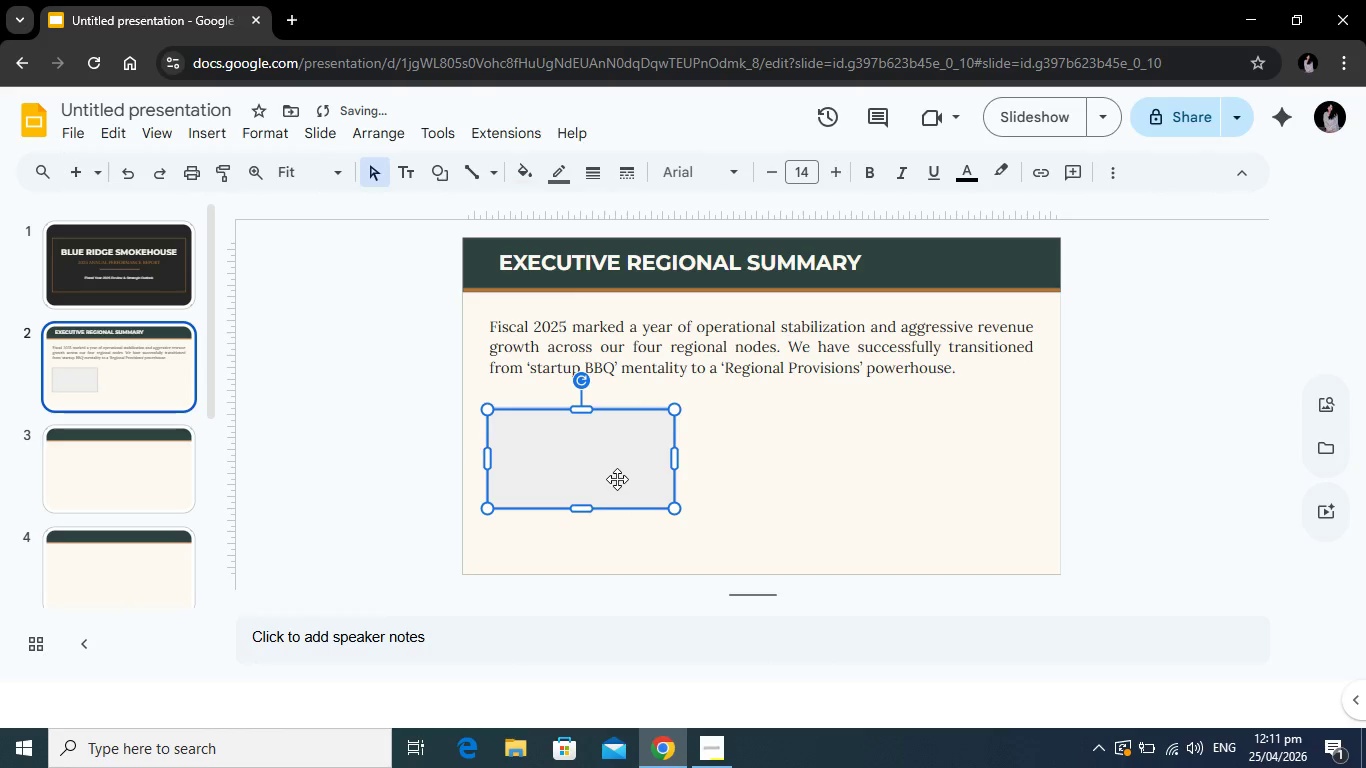 
key(Control+V)
 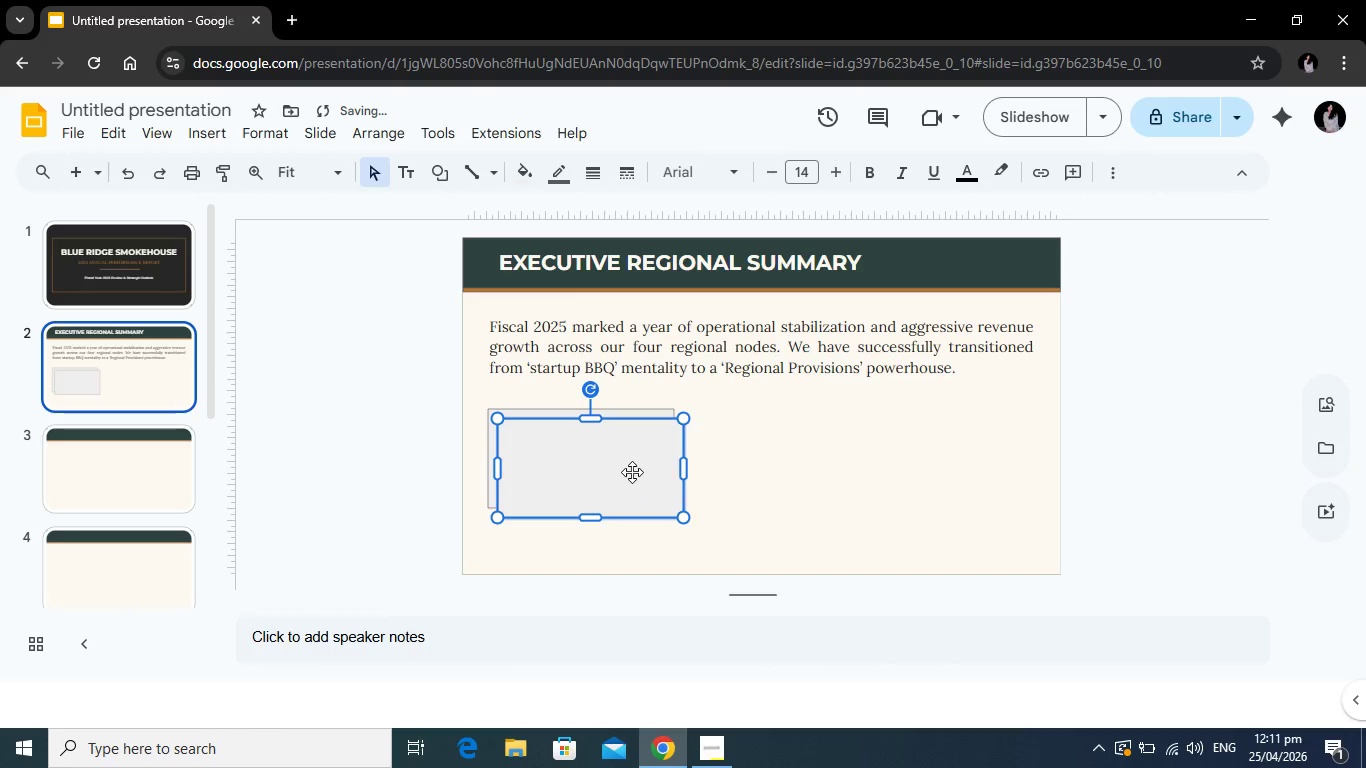 
left_click_drag(start_coordinate=[632, 472], to_coordinate=[826, 461])
 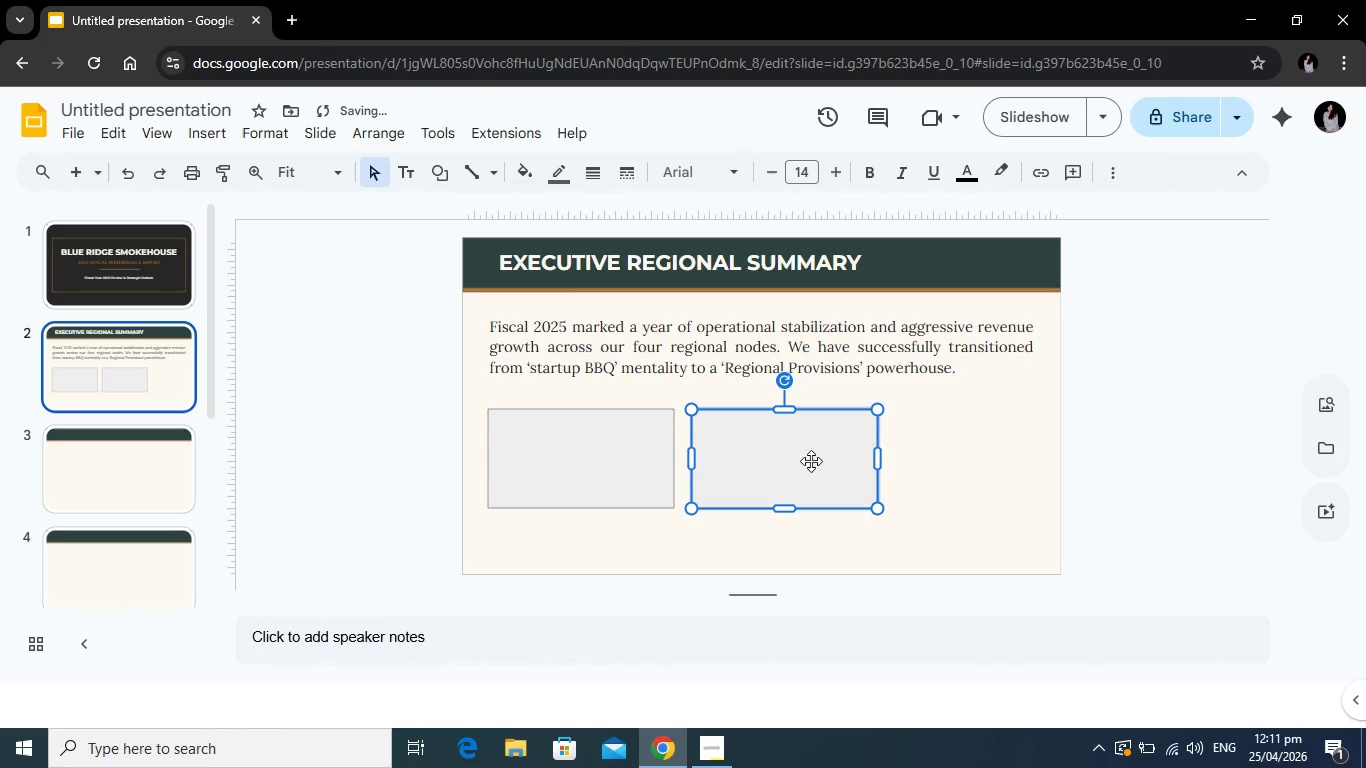 
key(Control+V)
 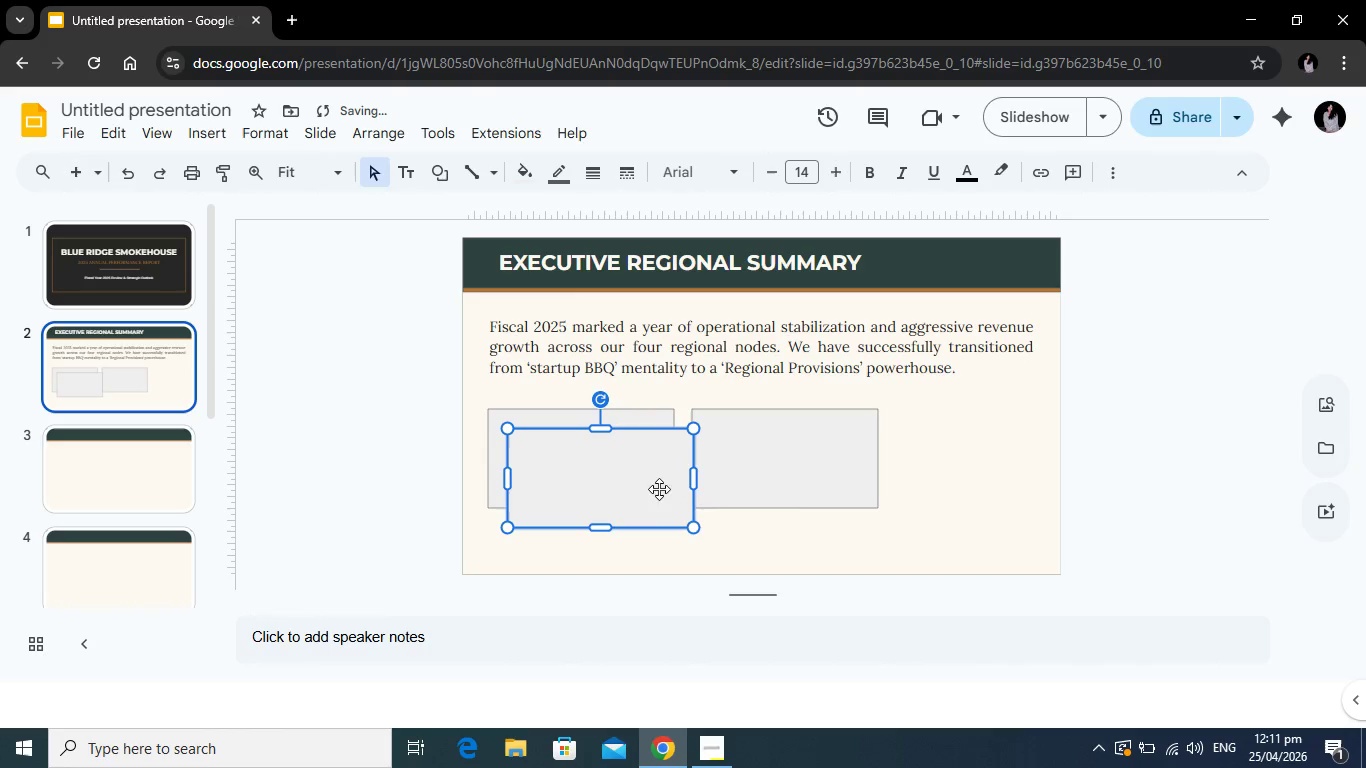 
left_click_drag(start_coordinate=[658, 488], to_coordinate=[1033, 462])
 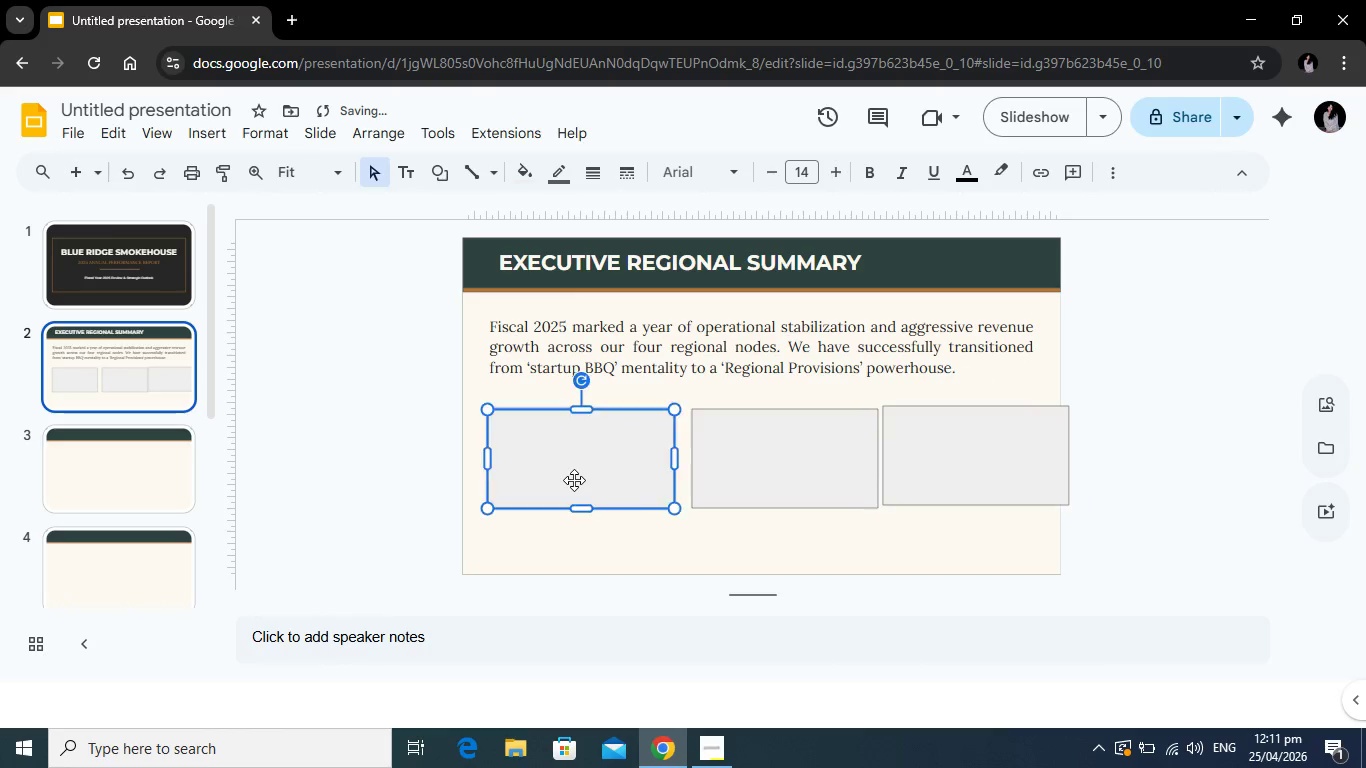 
left_click_drag(start_coordinate=[574, 480], to_coordinate=[561, 476])
 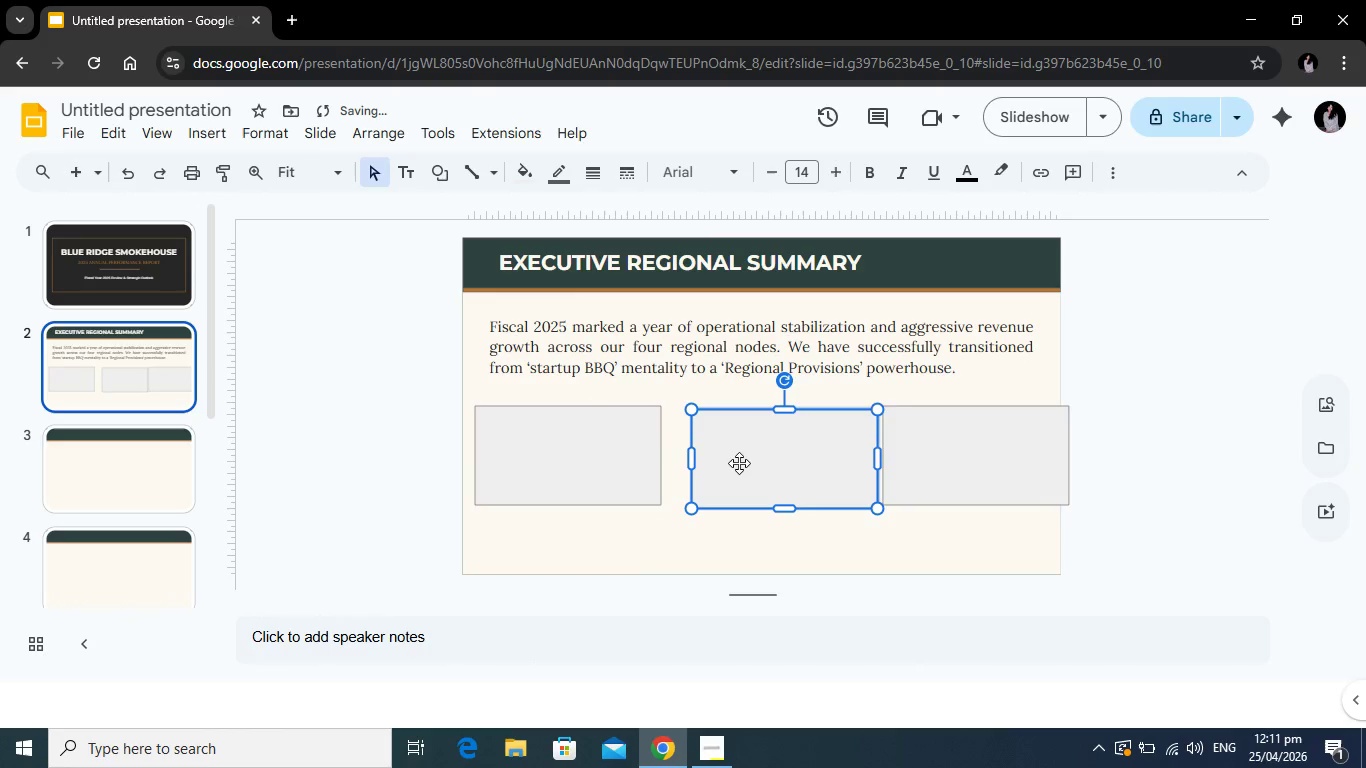 
left_click_drag(start_coordinate=[742, 463], to_coordinate=[724, 463])
 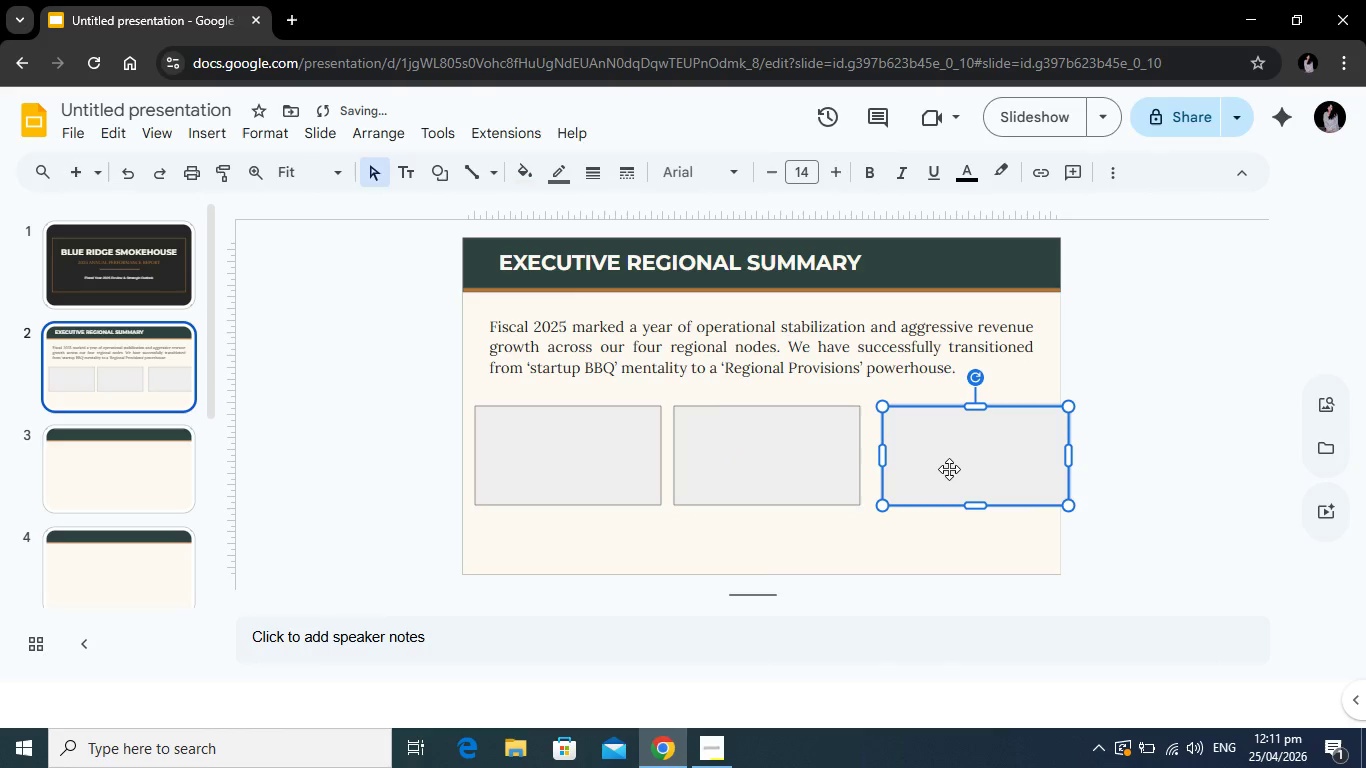 
left_click_drag(start_coordinate=[949, 469], to_coordinate=[932, 469])
 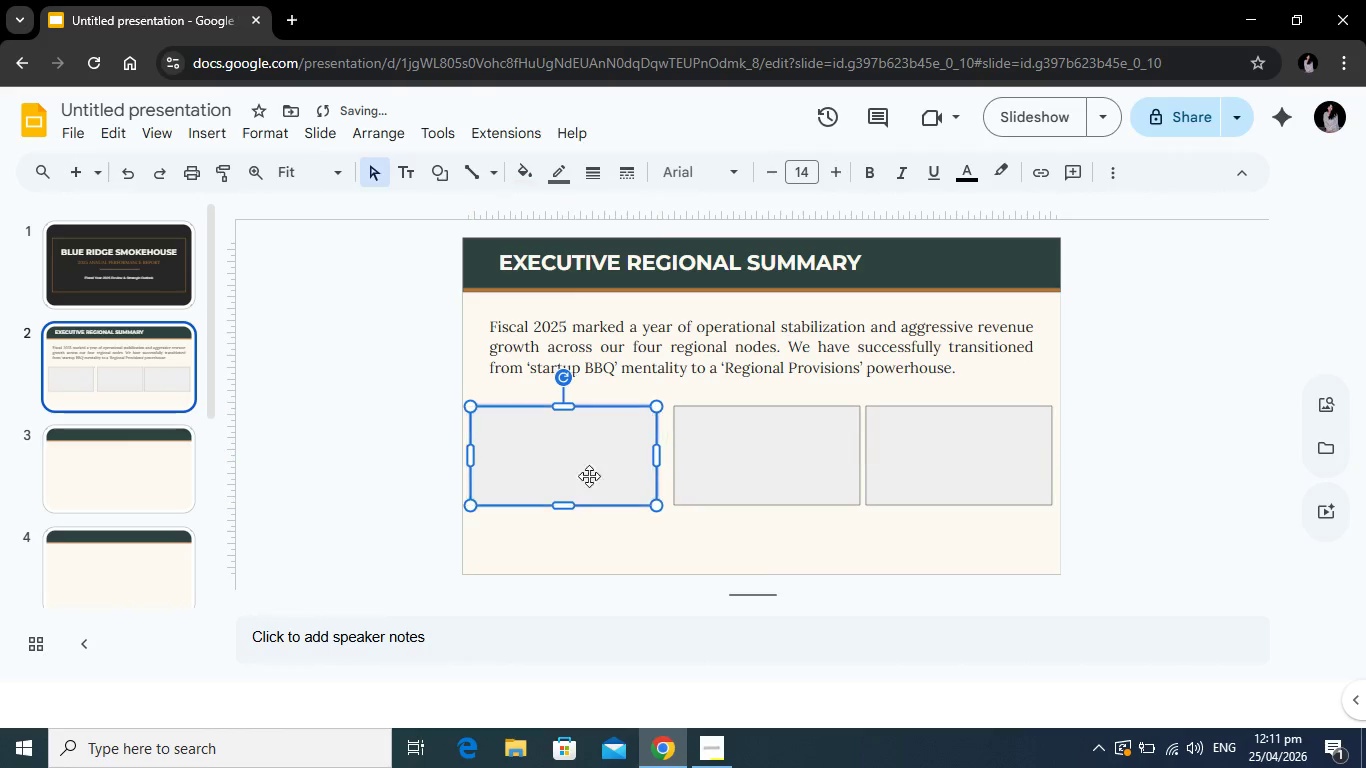 
left_click_drag(start_coordinate=[759, 467], to_coordinate=[754, 467])
 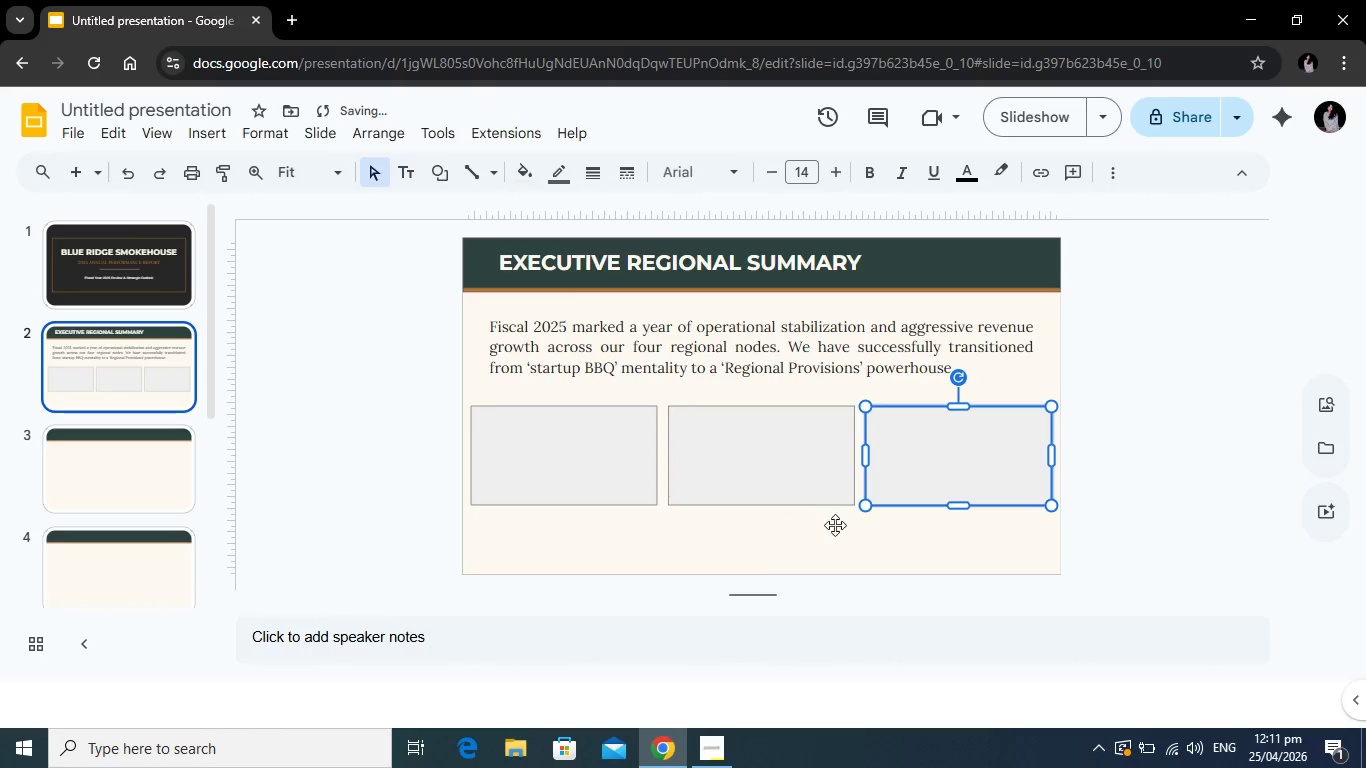 
left_click([829, 529])
 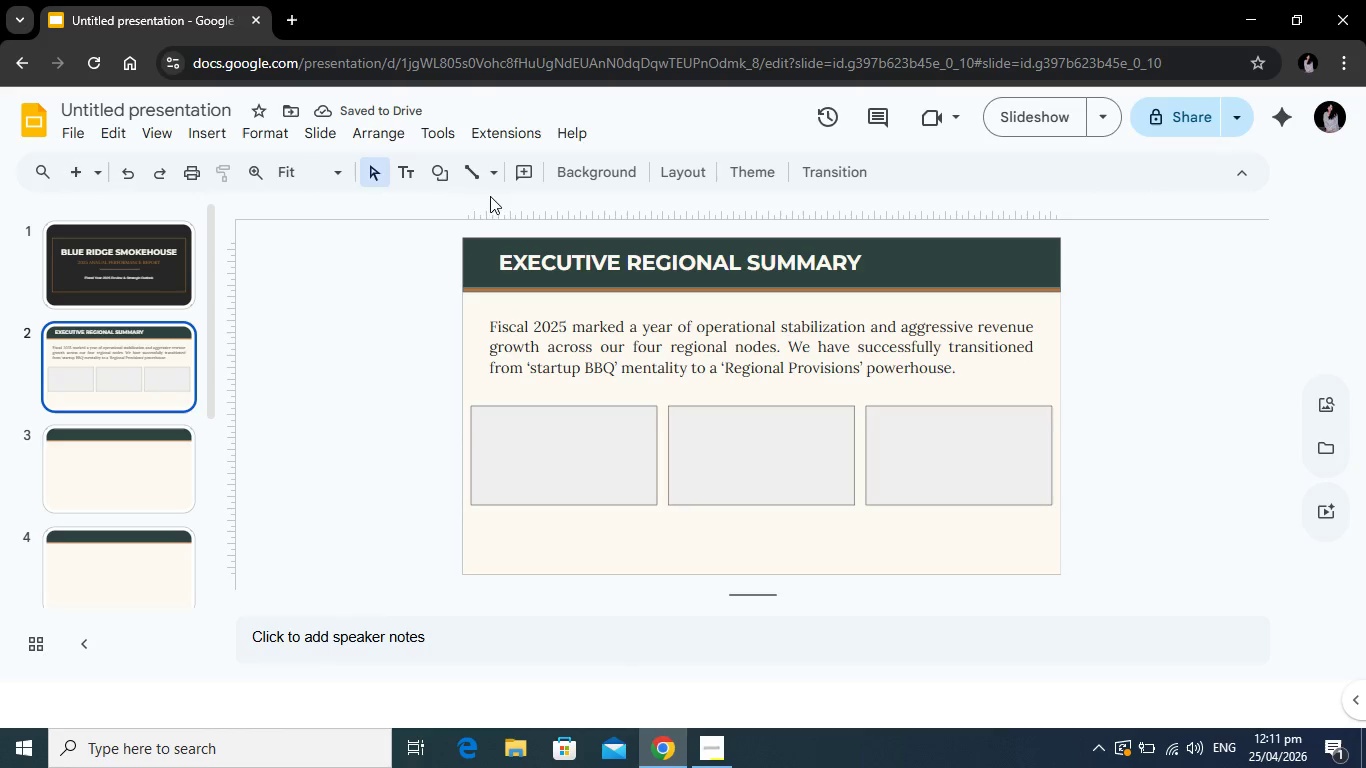 
wait(5.33)
 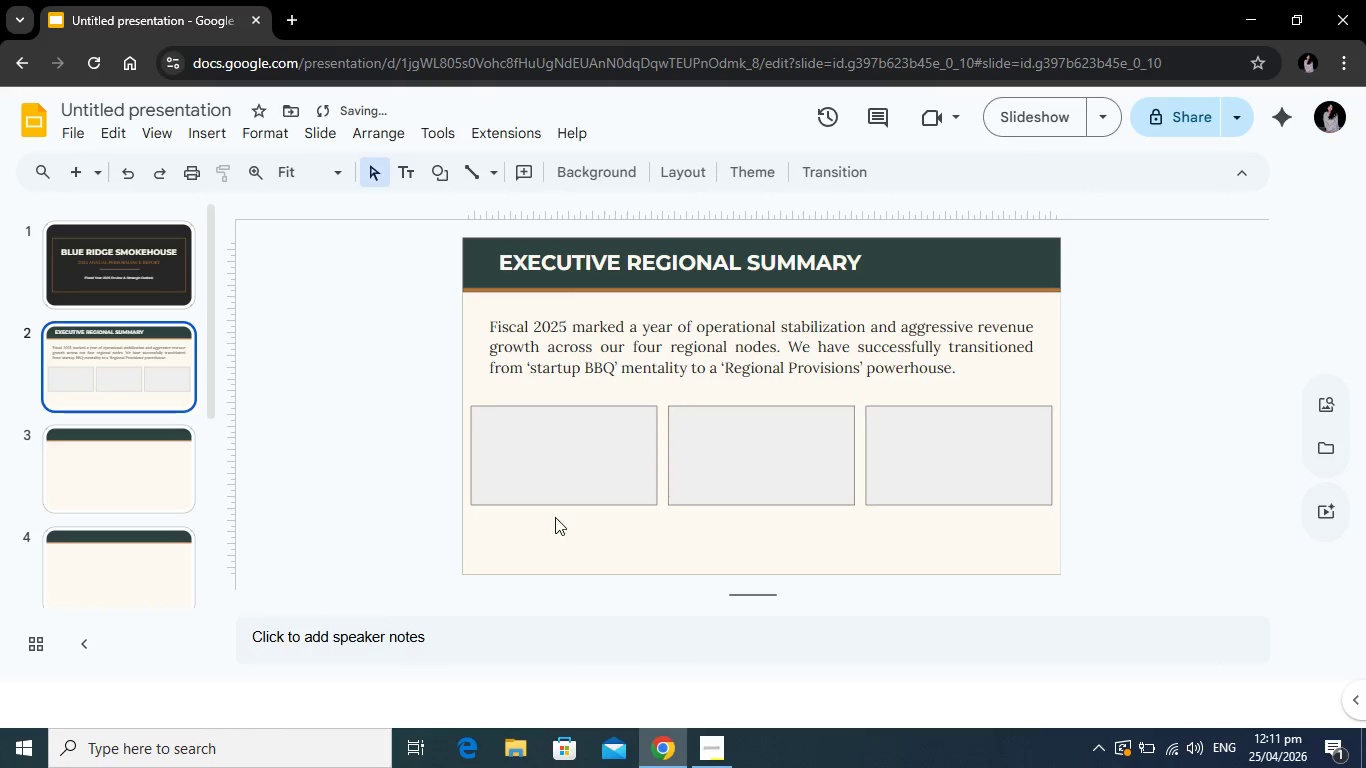 
left_click([551, 447])
 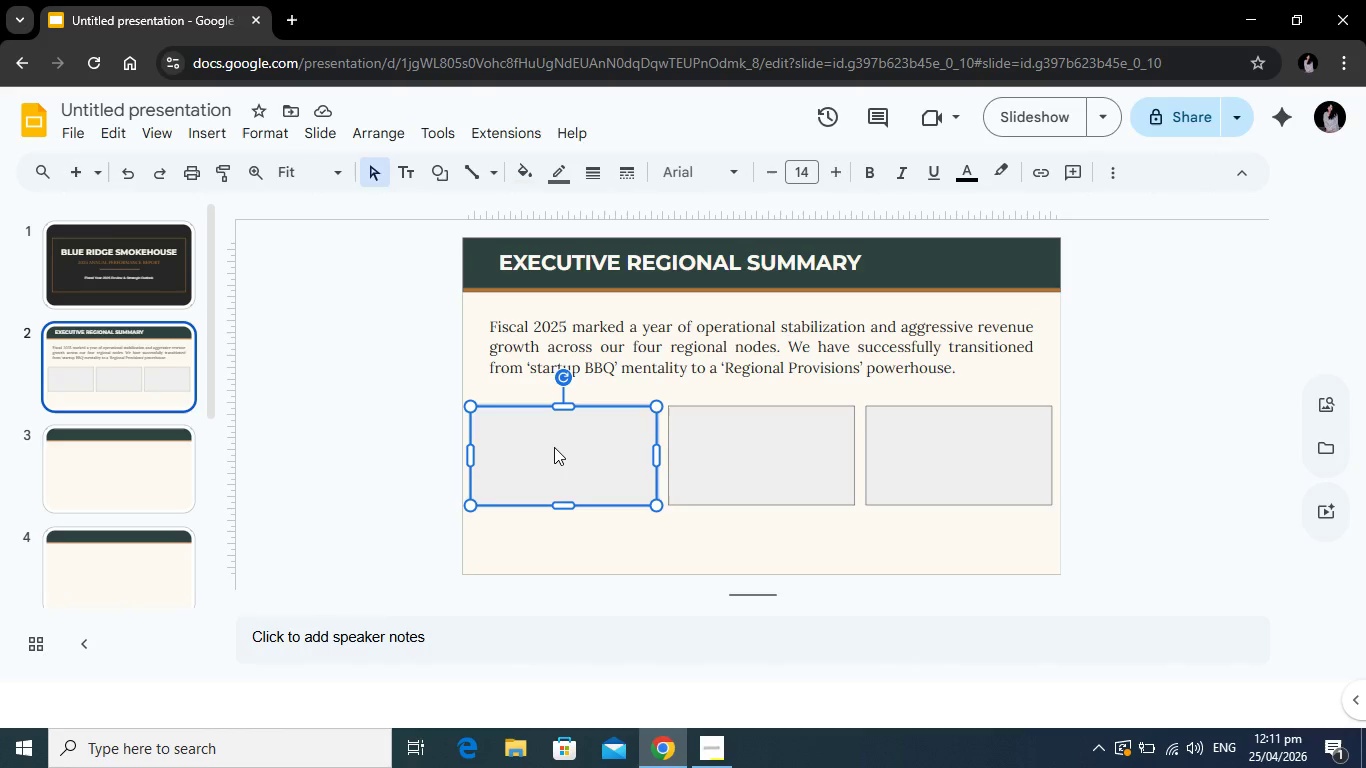 
right_click([553, 449])
 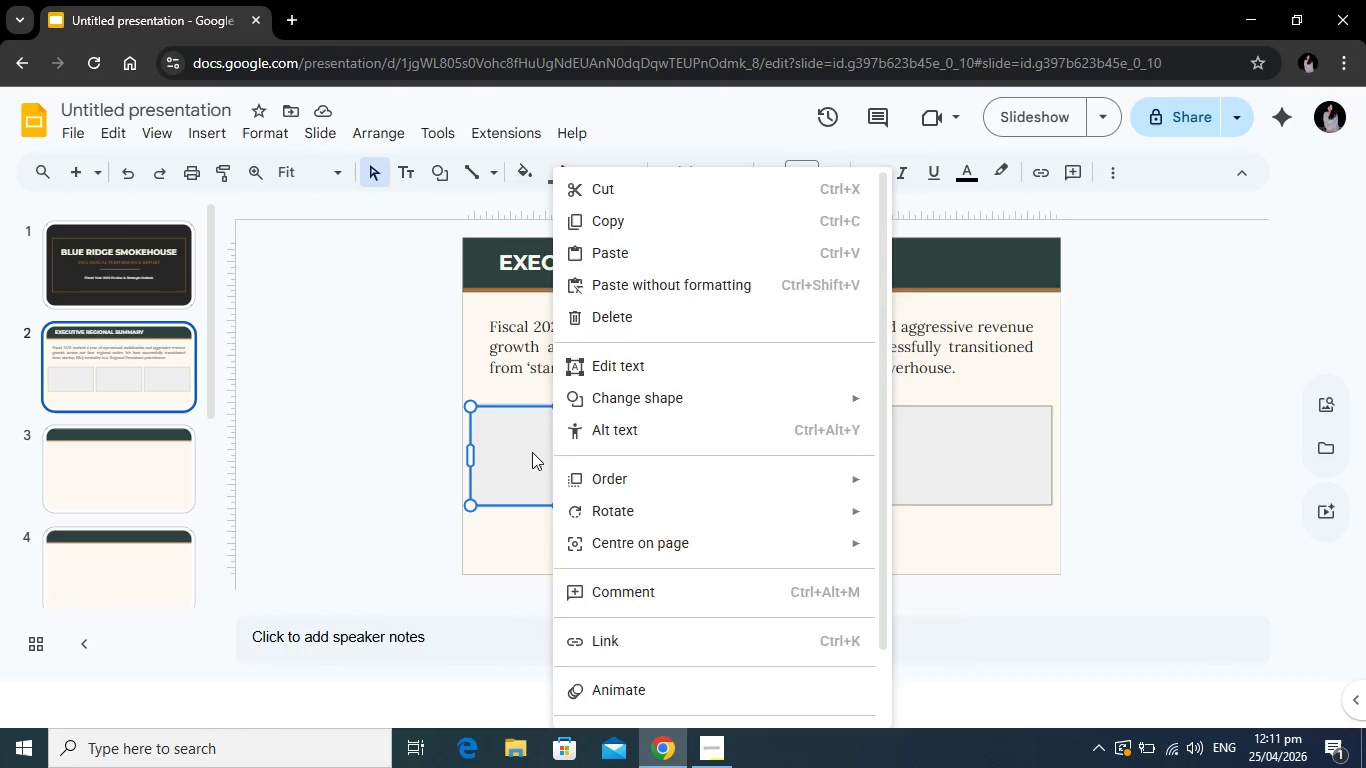 
left_click([532, 452])
 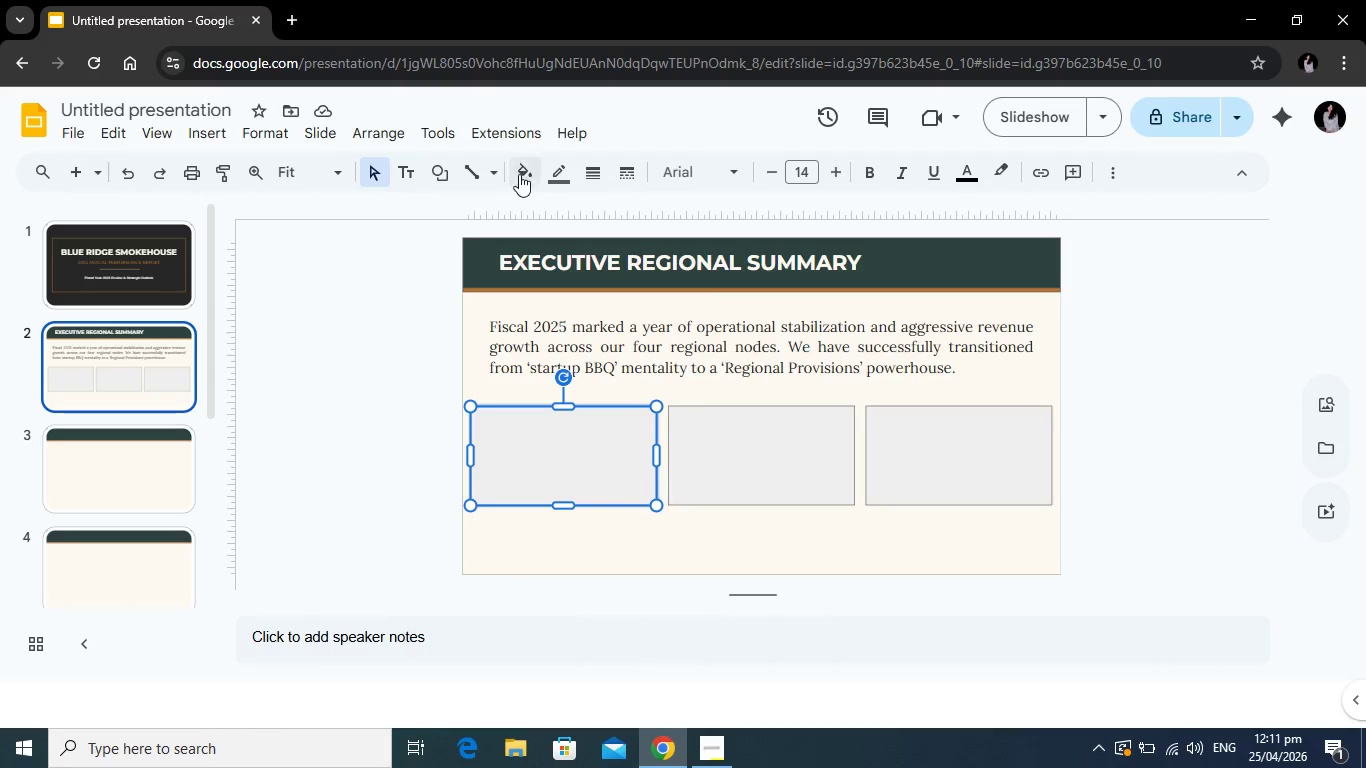 
left_click([519, 174])
 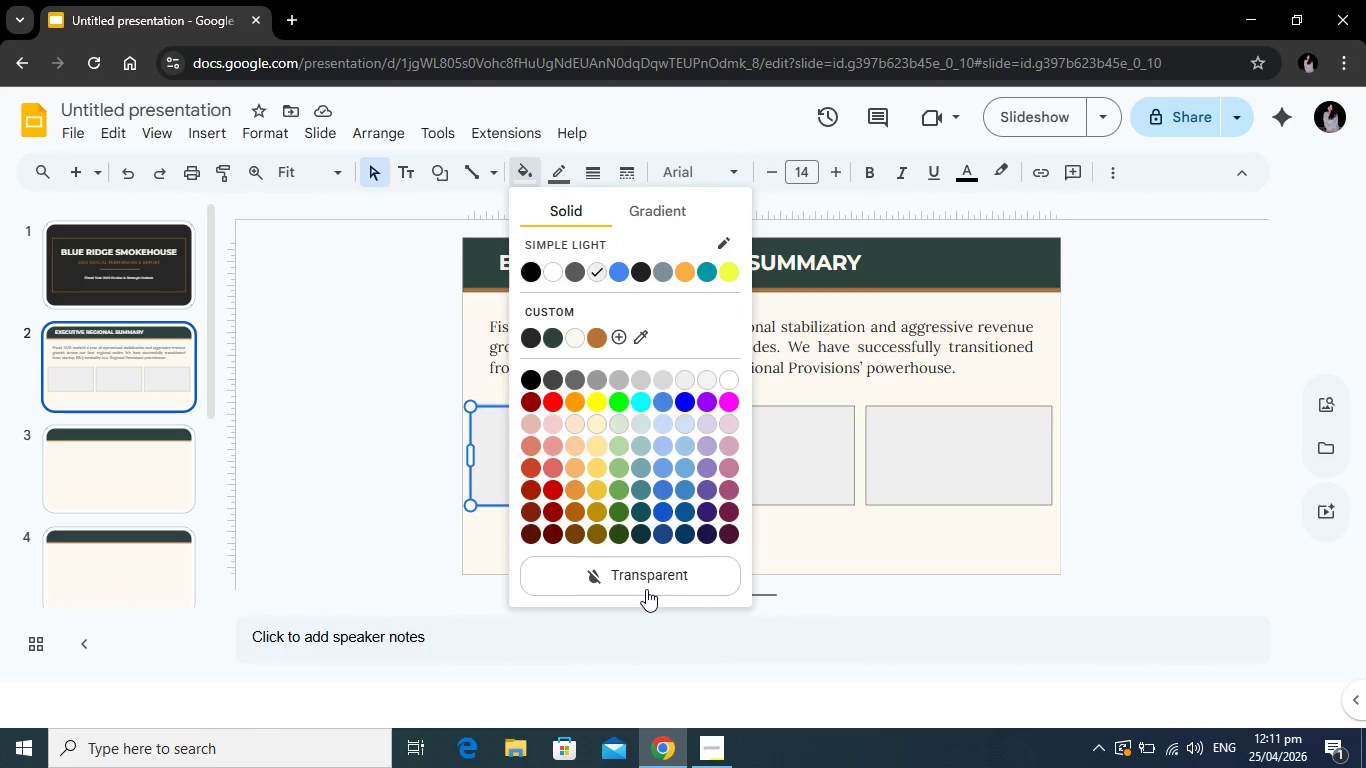 
left_click([647, 588])
 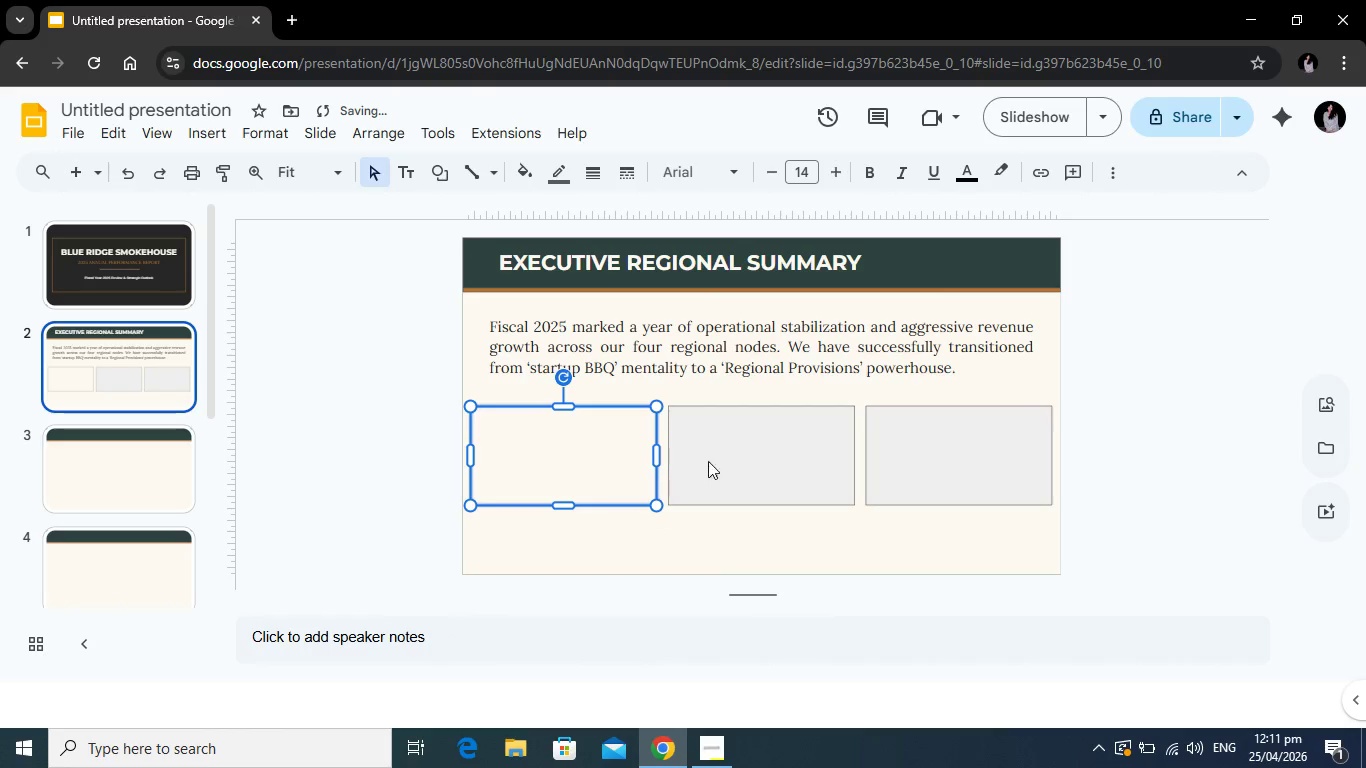 
left_click([717, 459])
 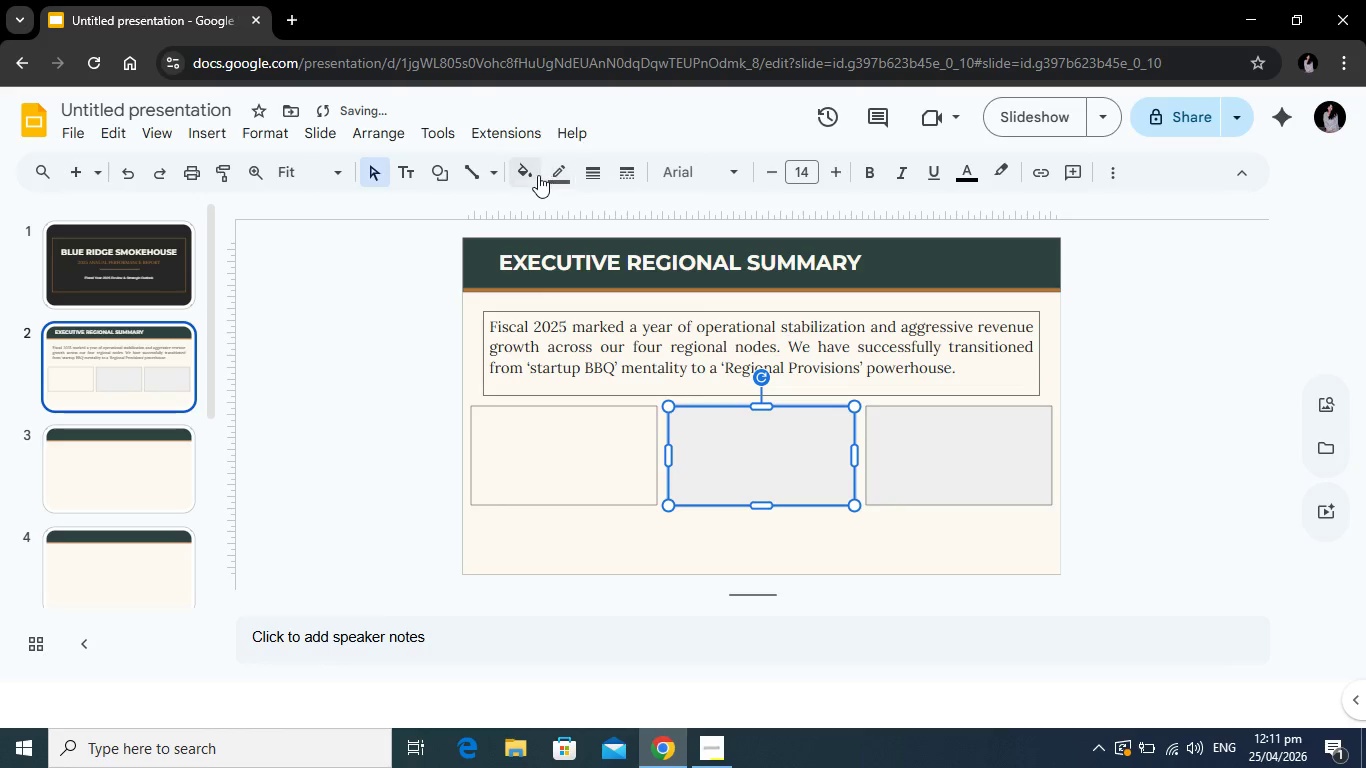 
left_click([536, 175])
 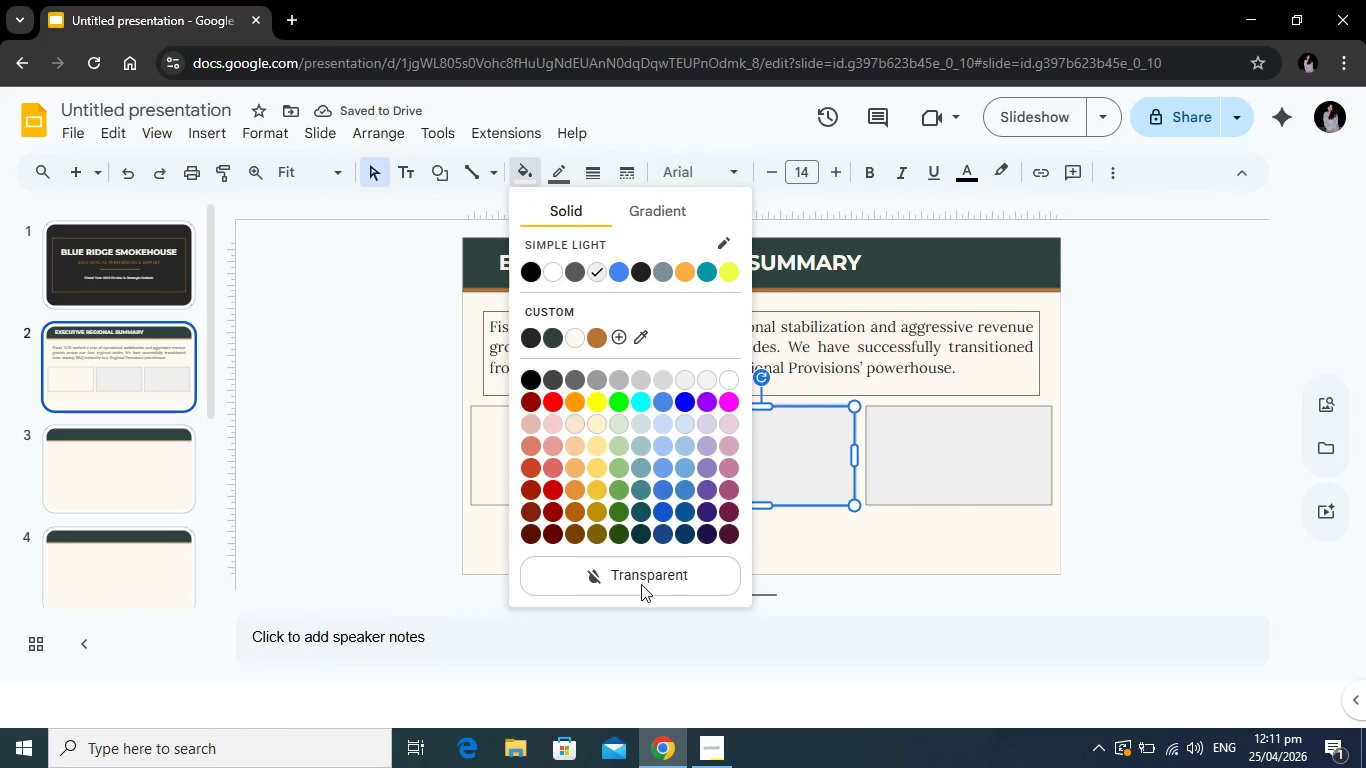 
left_click([641, 584])
 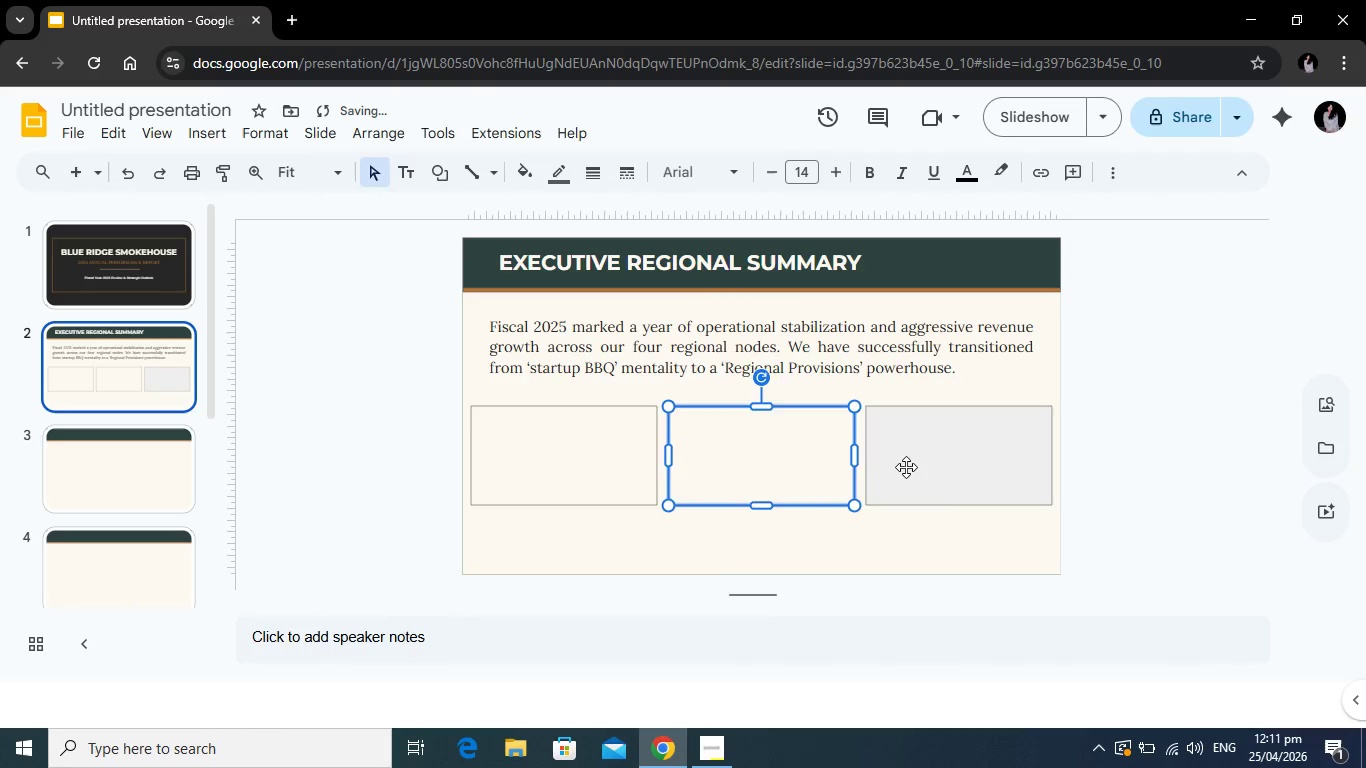 
left_click([906, 467])
 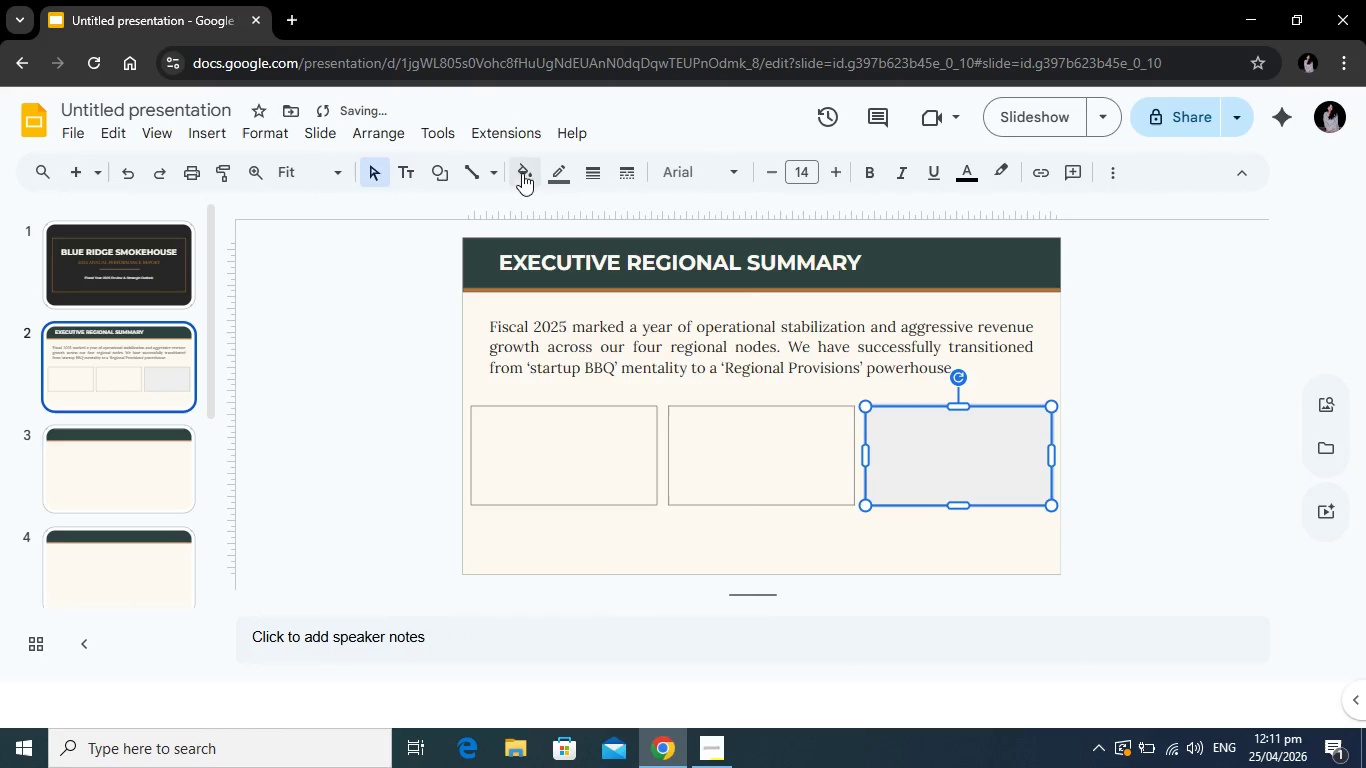 
left_click([522, 171])
 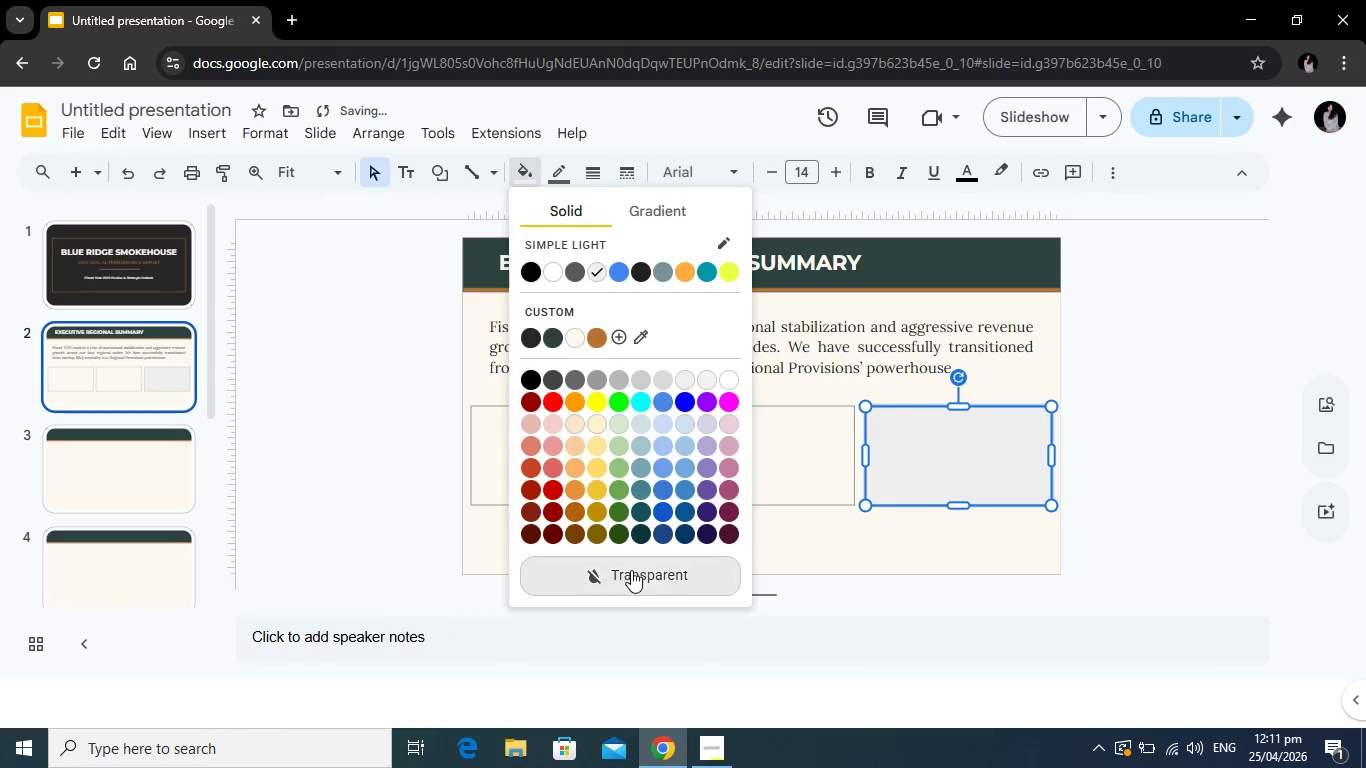 
left_click([631, 570])
 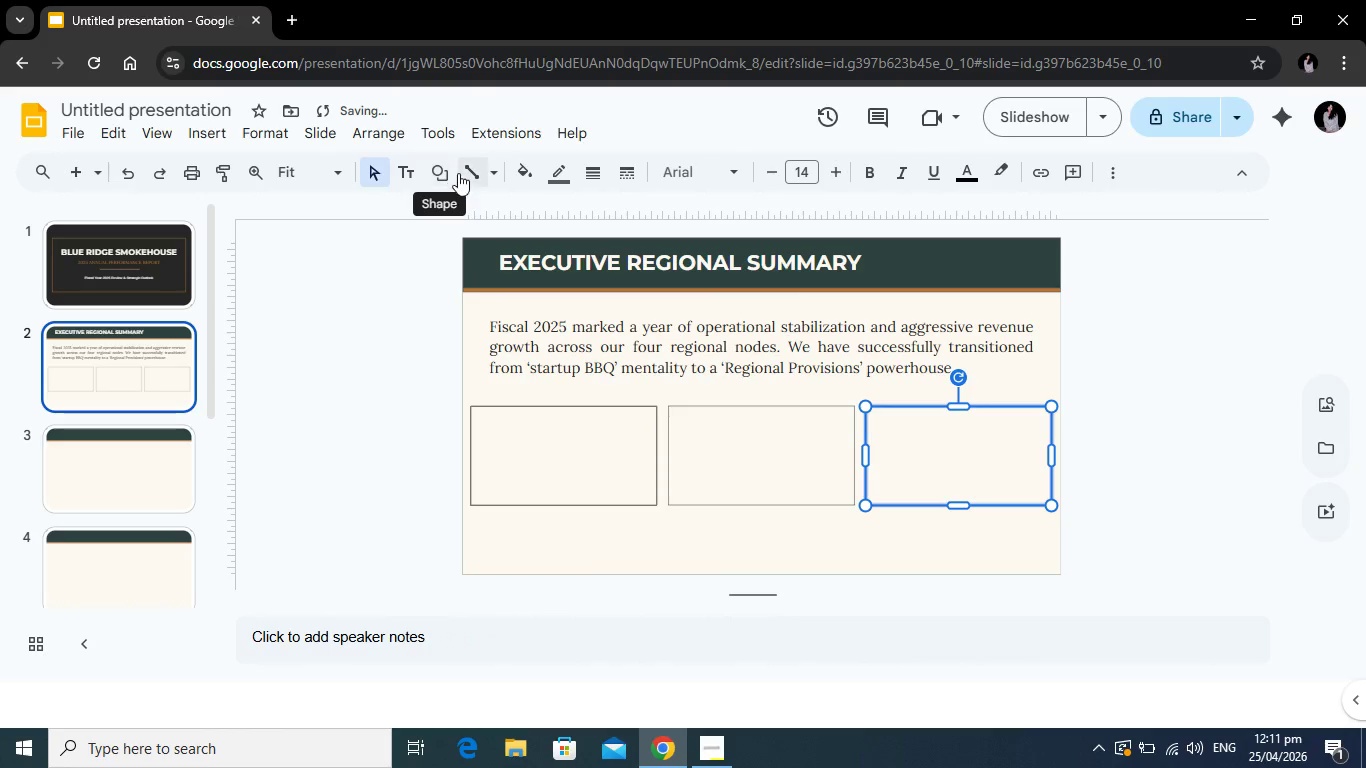 
left_click([447, 175])
 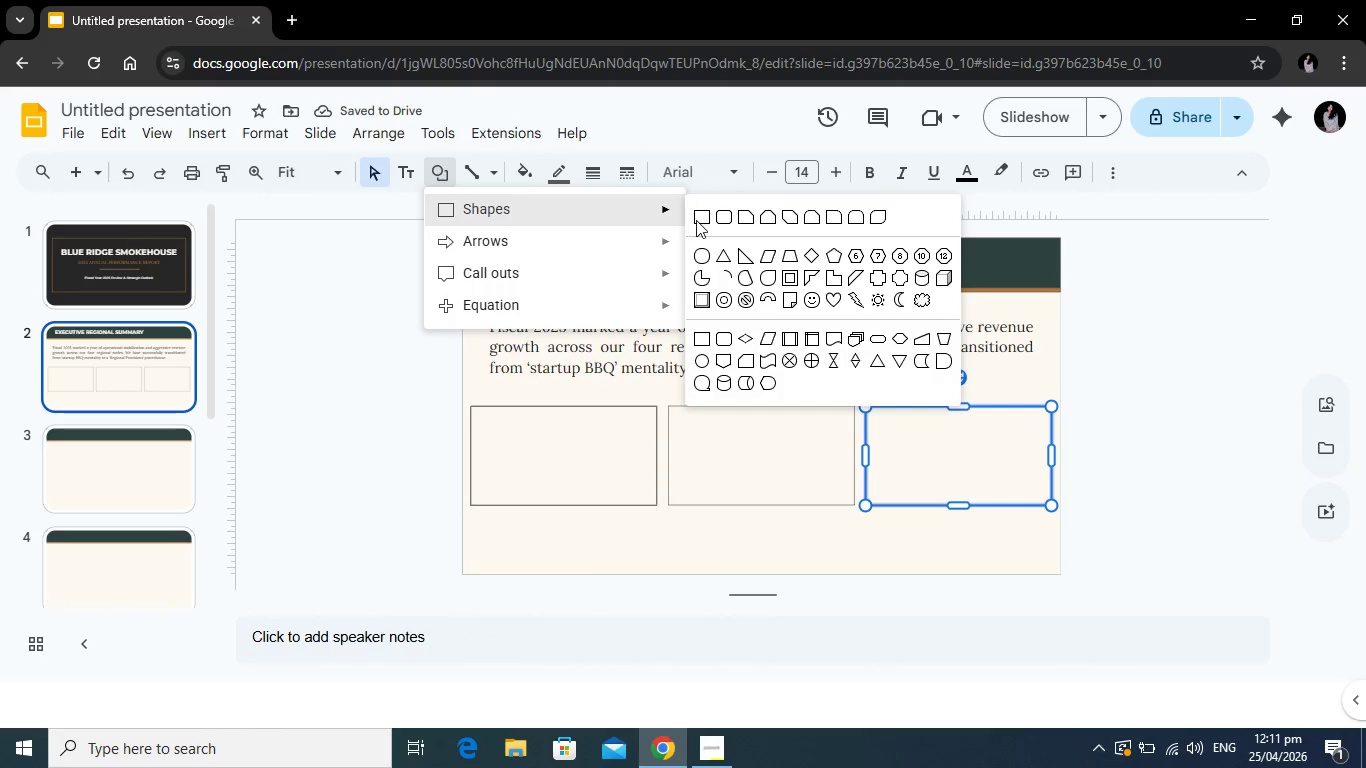 
left_click([697, 220])
 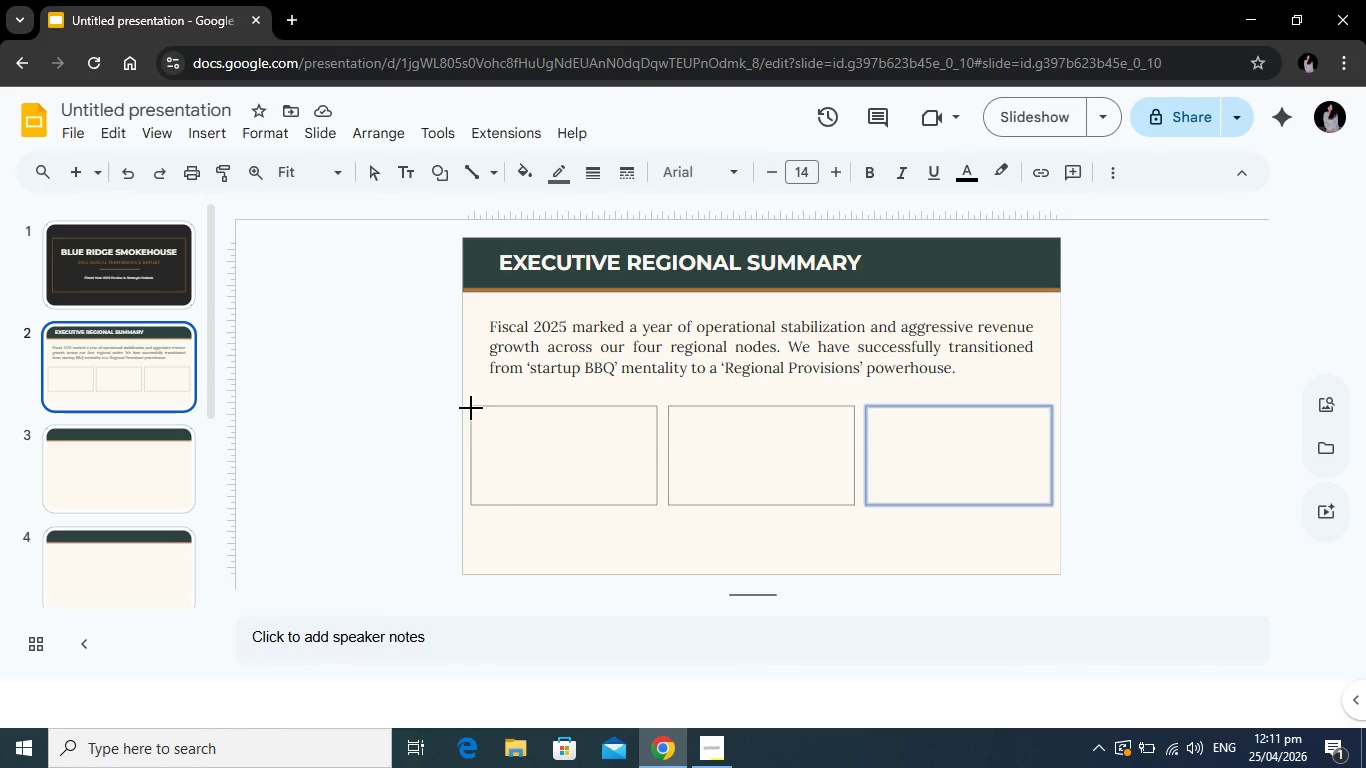 
left_click_drag(start_coordinate=[471, 408], to_coordinate=[653, 412])
 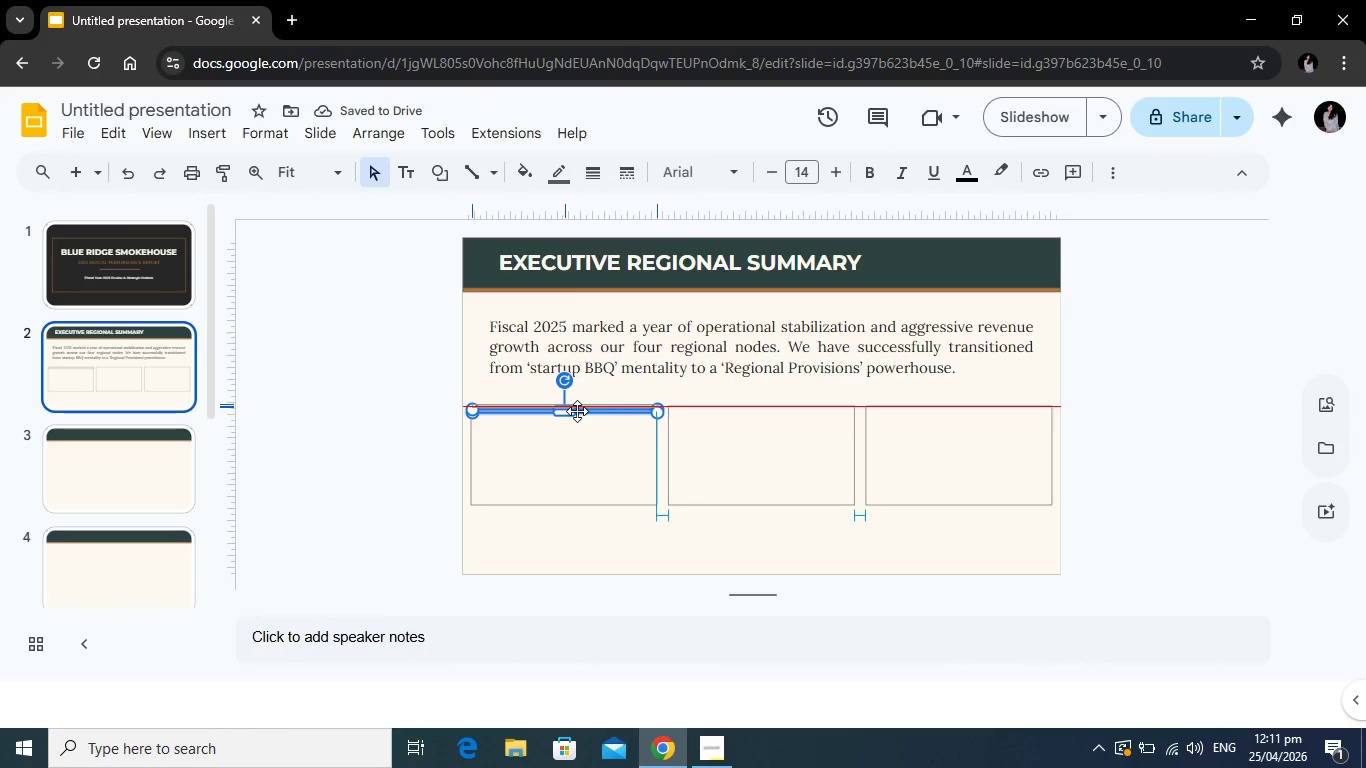 
left_click([373, 421])
 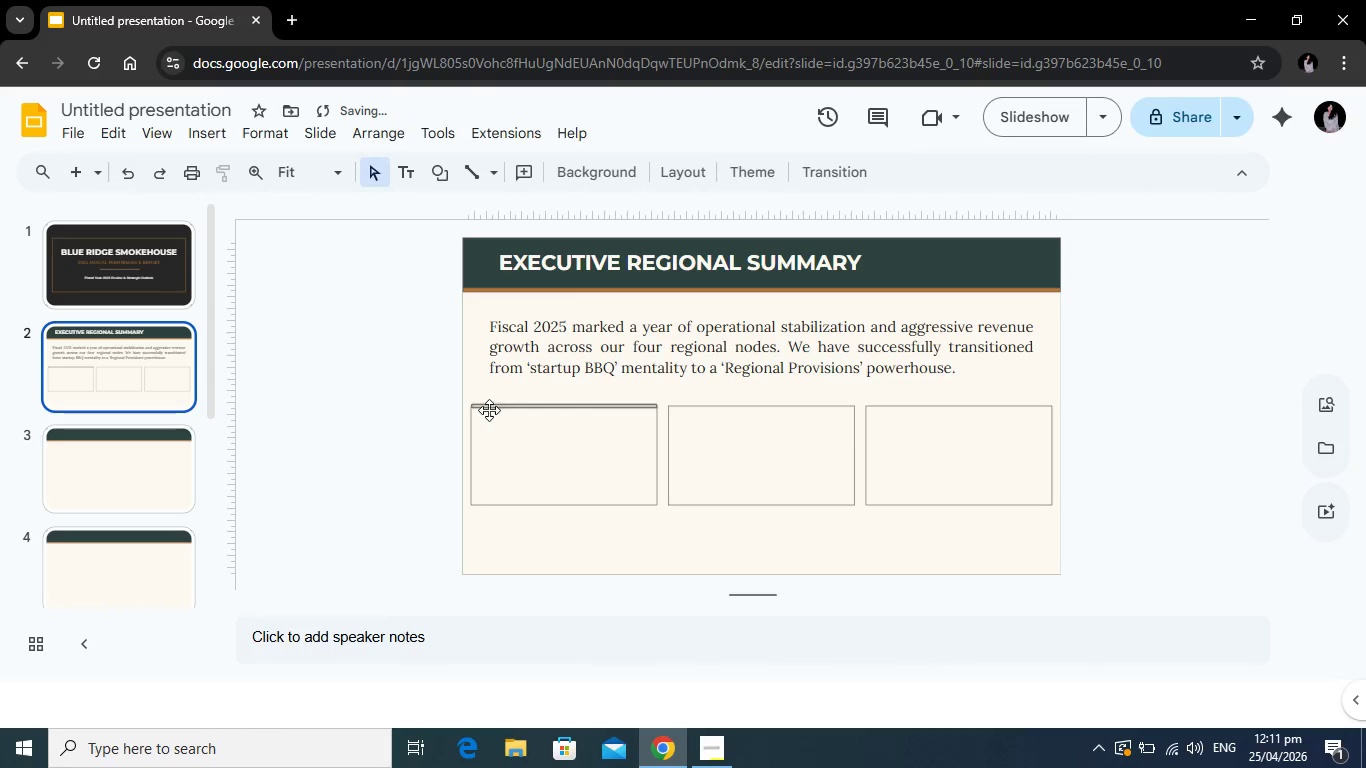 
left_click([480, 410])
 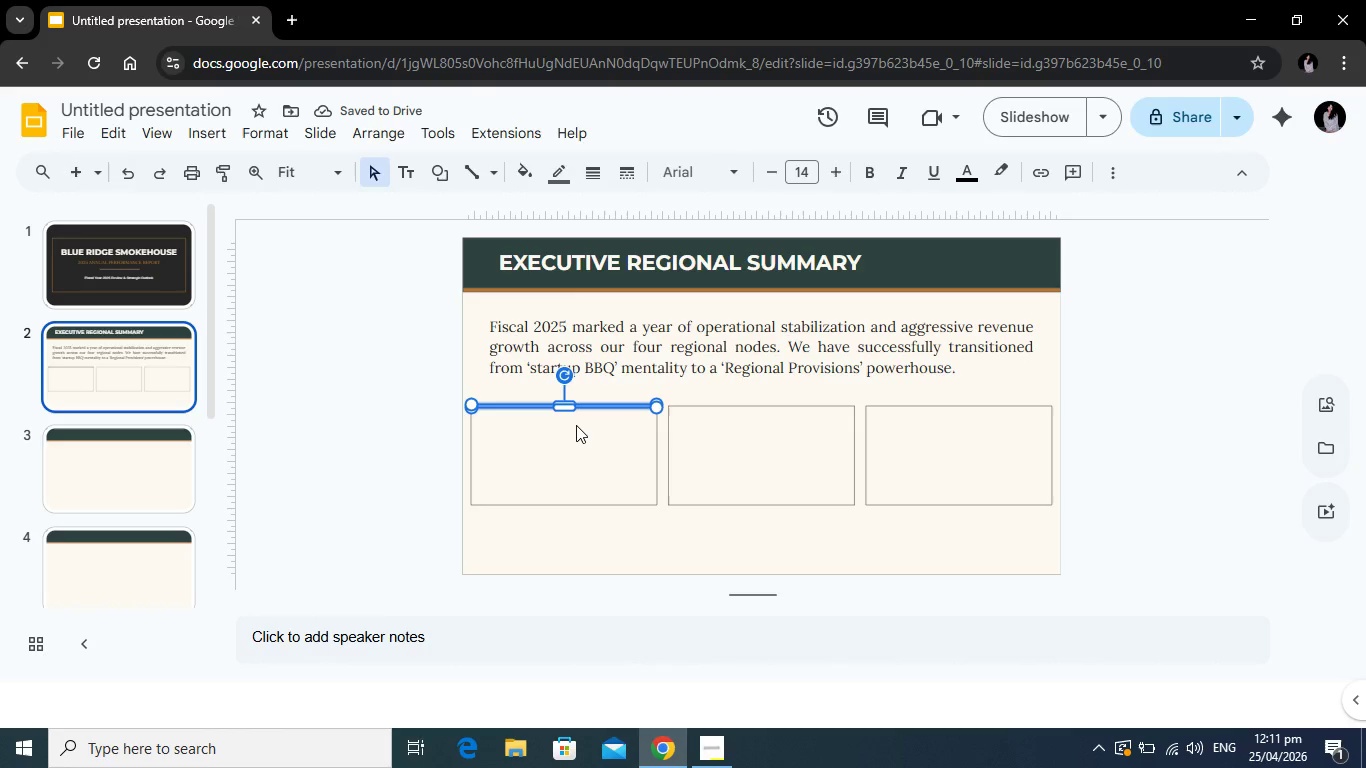 
key(Backspace)
 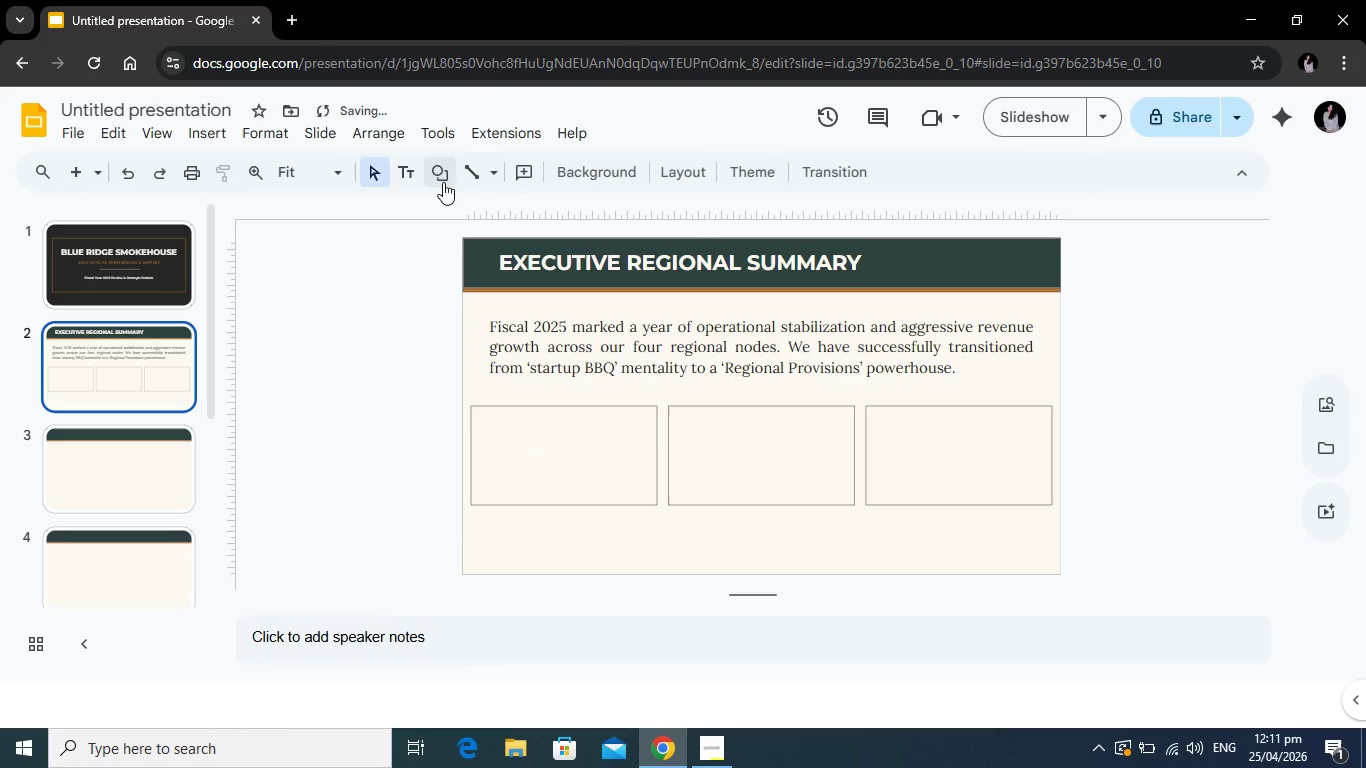 
left_click([443, 182])
 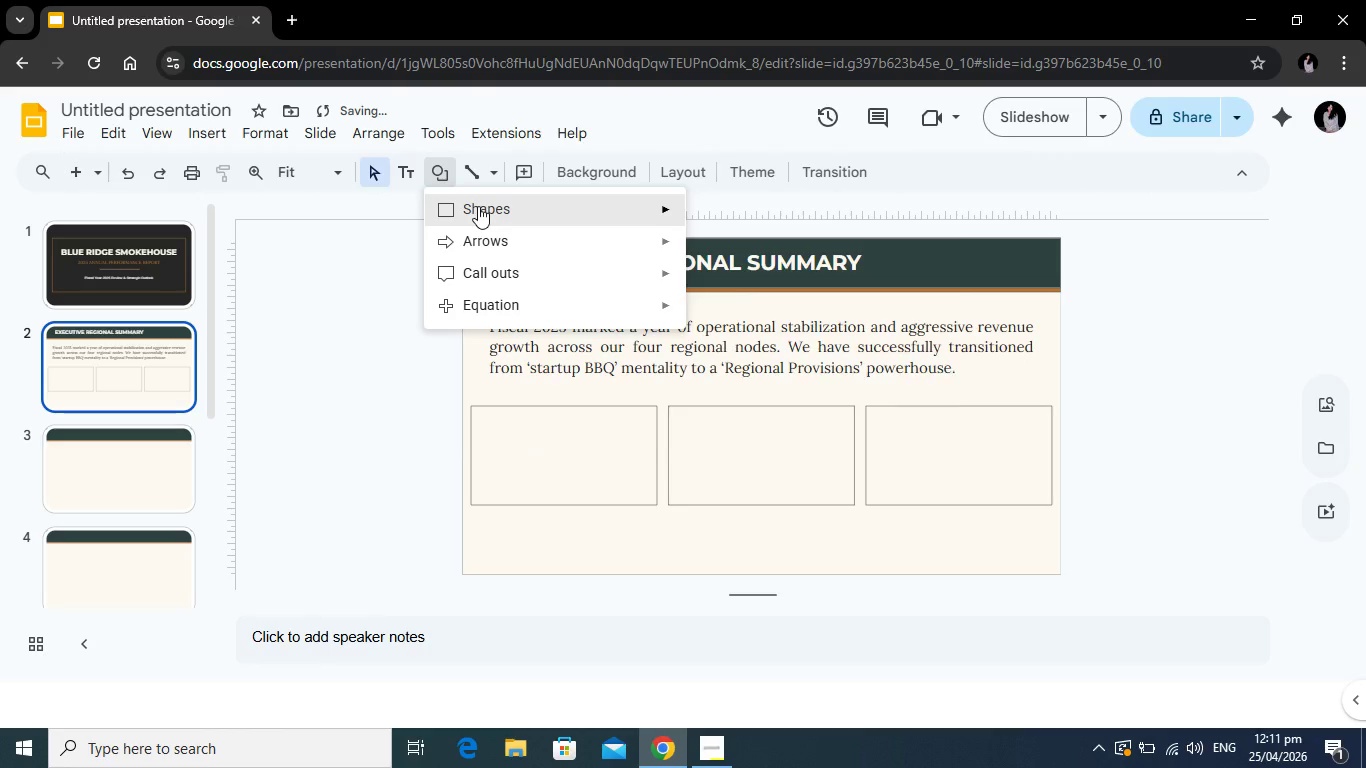 
left_click([478, 206])
 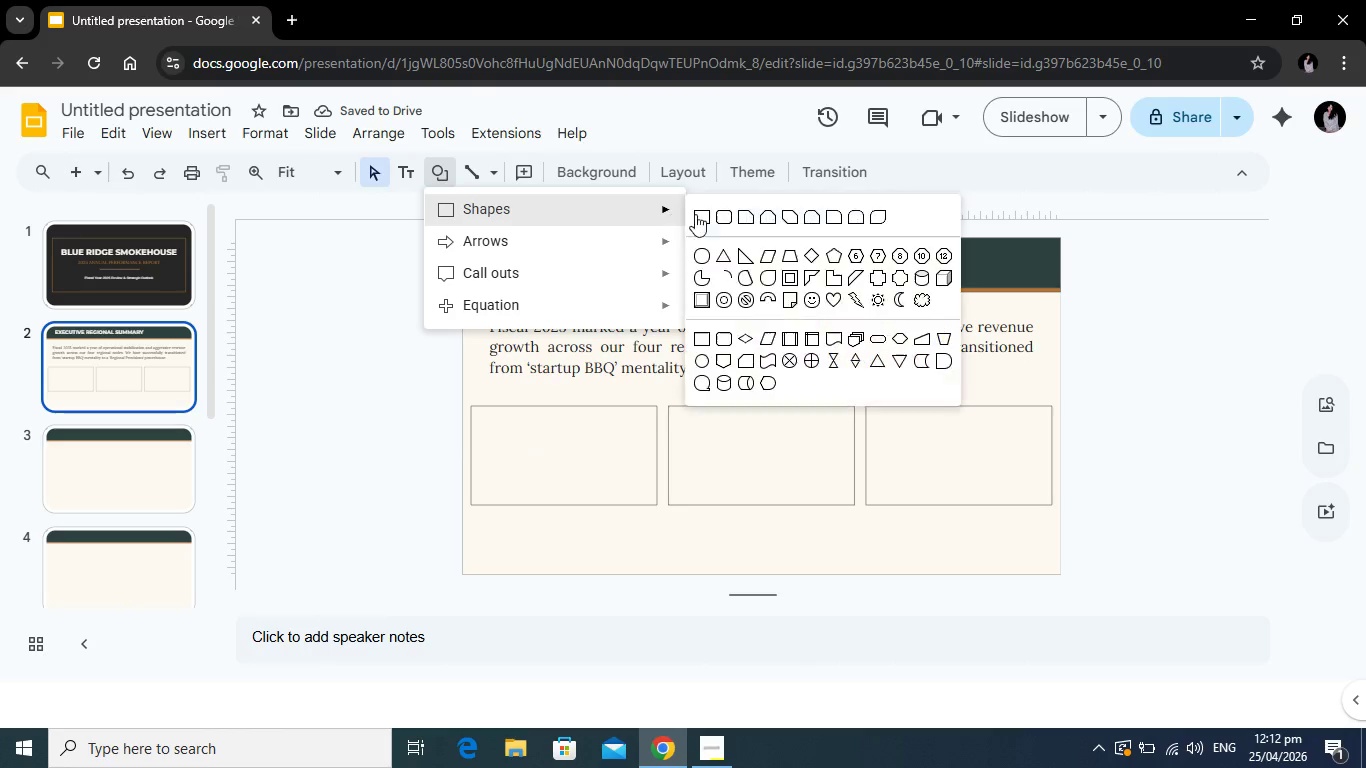 
left_click([702, 215])
 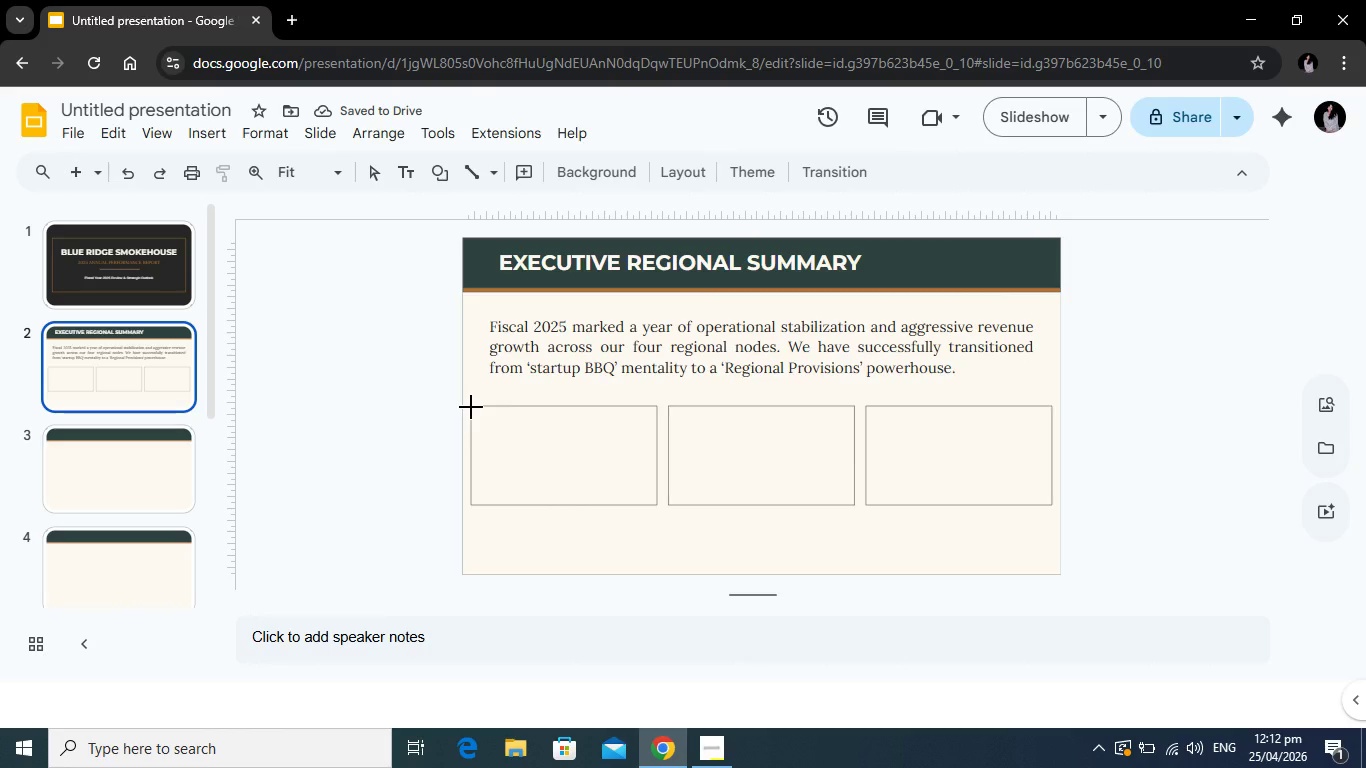 
left_click_drag(start_coordinate=[471, 407], to_coordinate=[536, 410])
 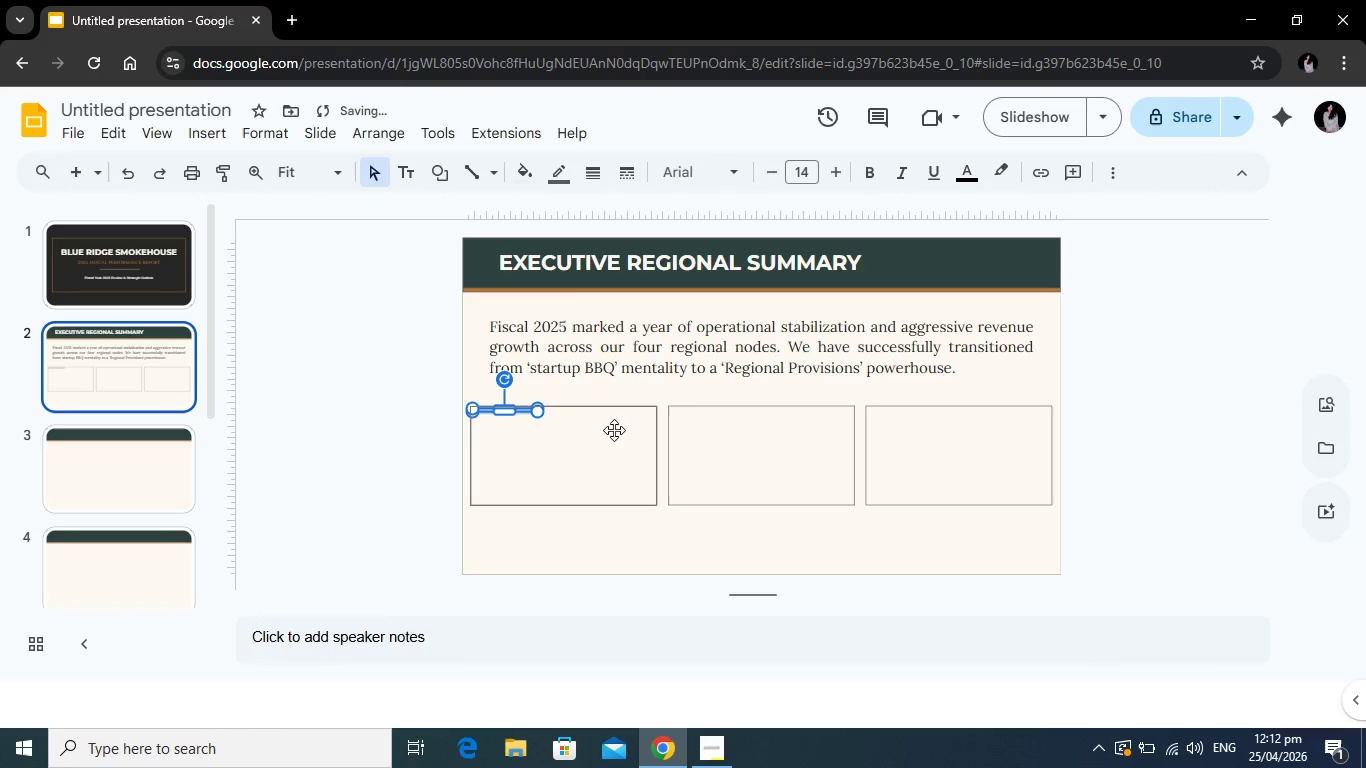 
key(Backspace)
 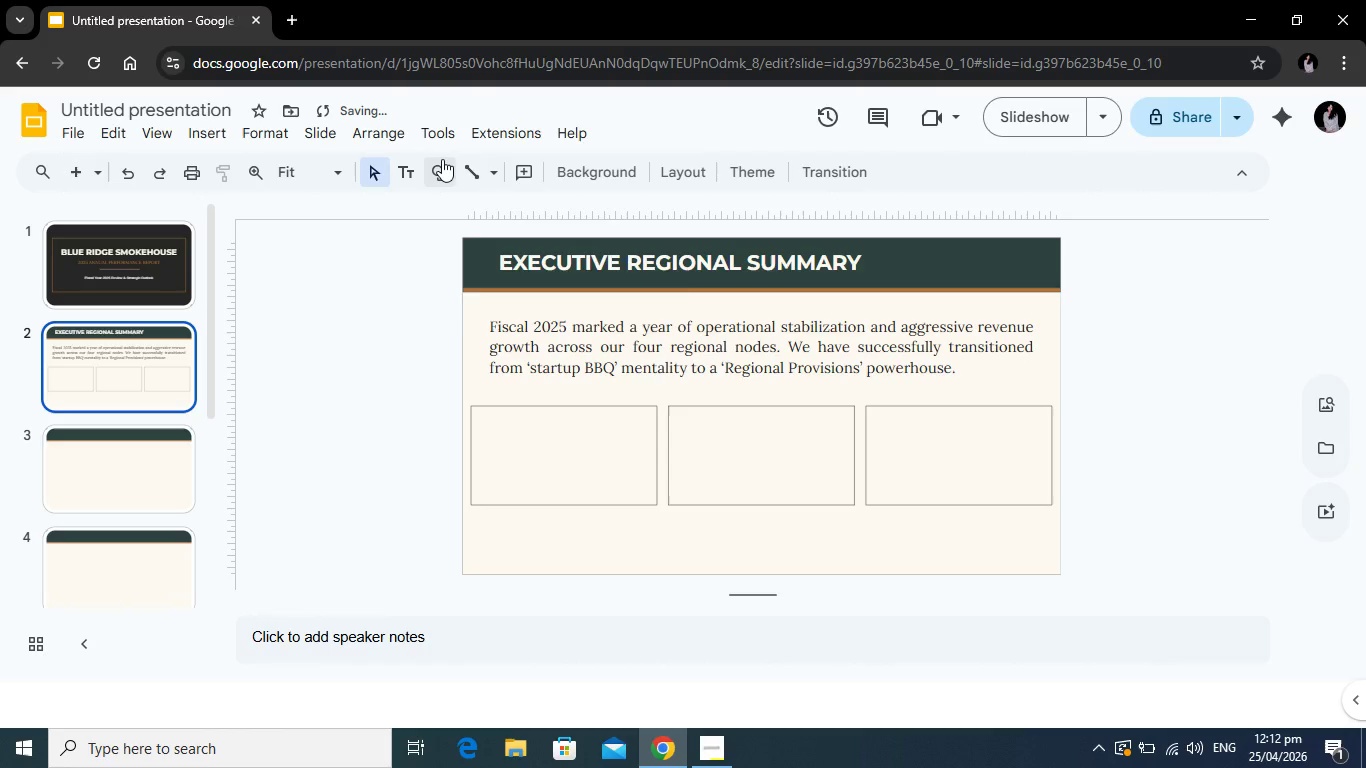 
left_click([442, 159])
 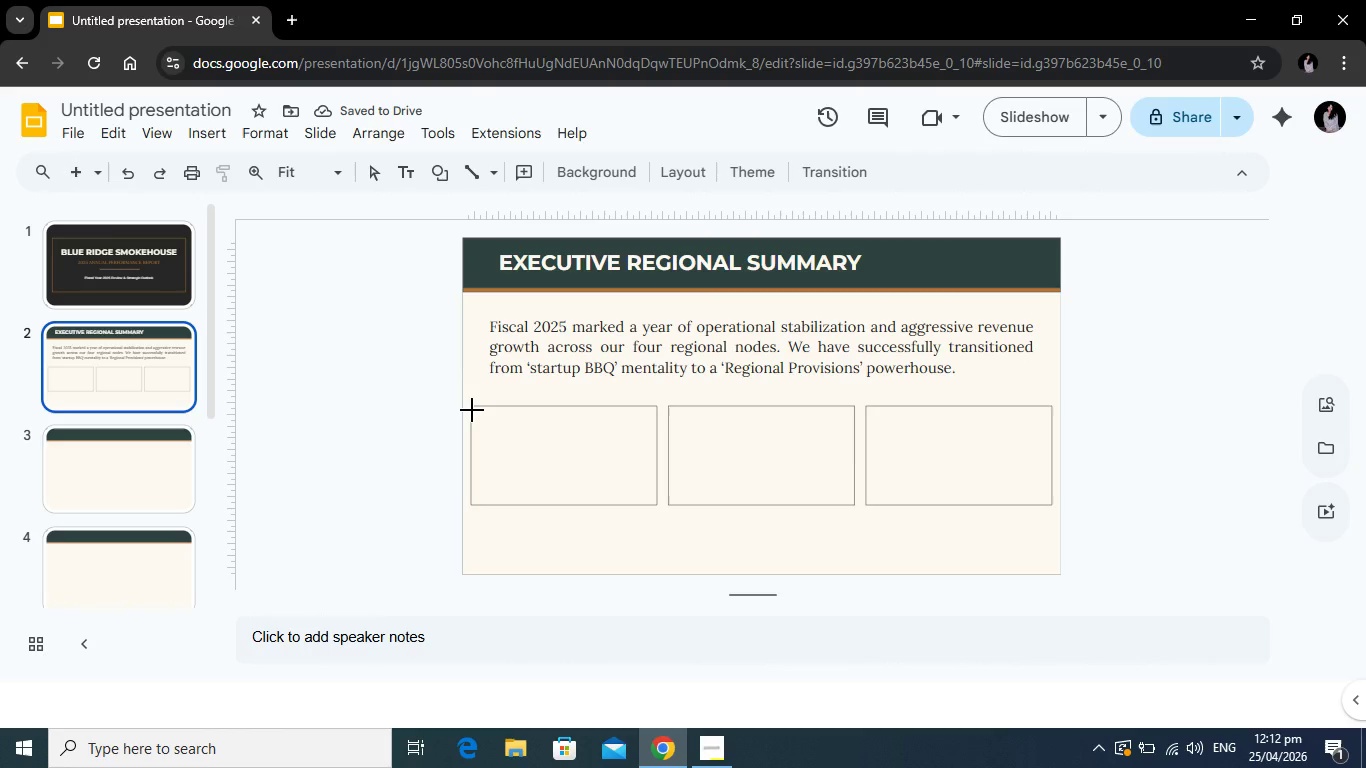 
left_click_drag(start_coordinate=[471, 406], to_coordinate=[653, 412])
 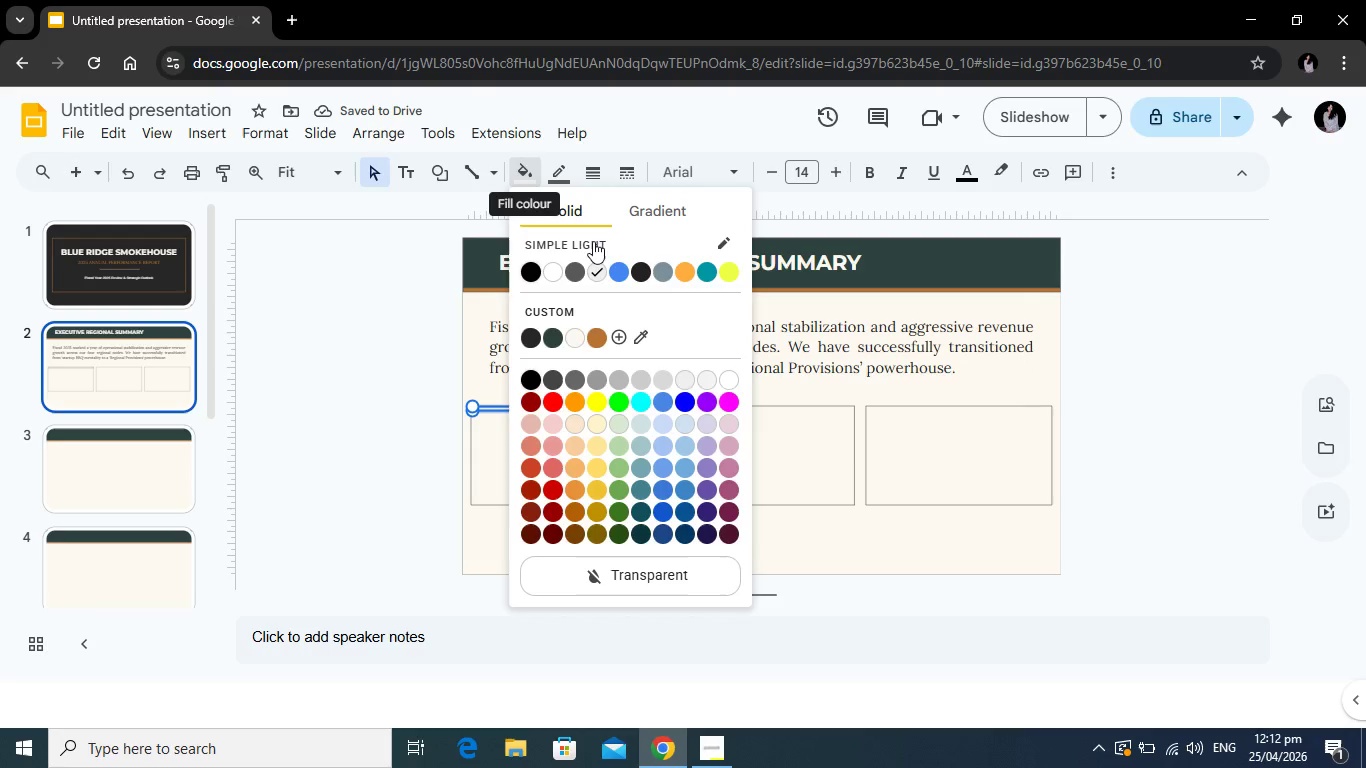 
left_click([596, 340])
 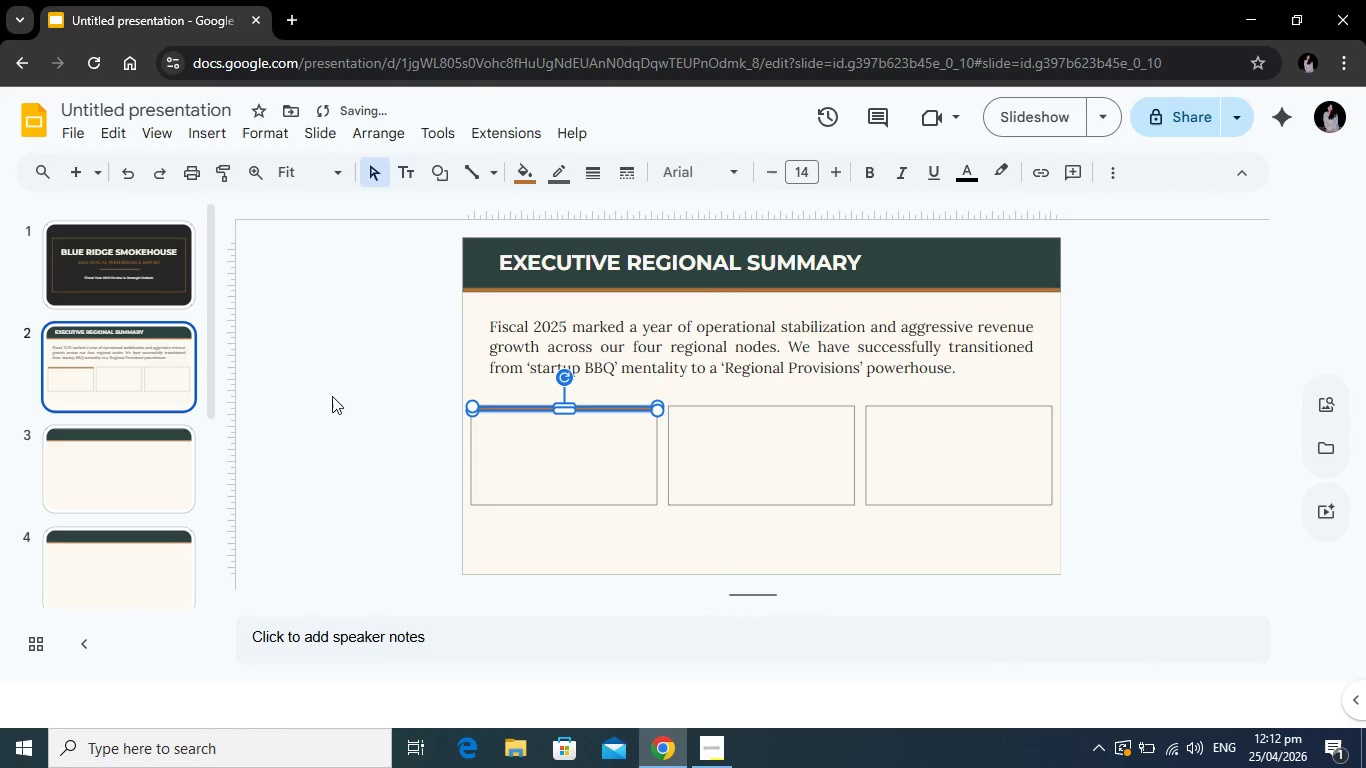 
left_click([332, 396])
 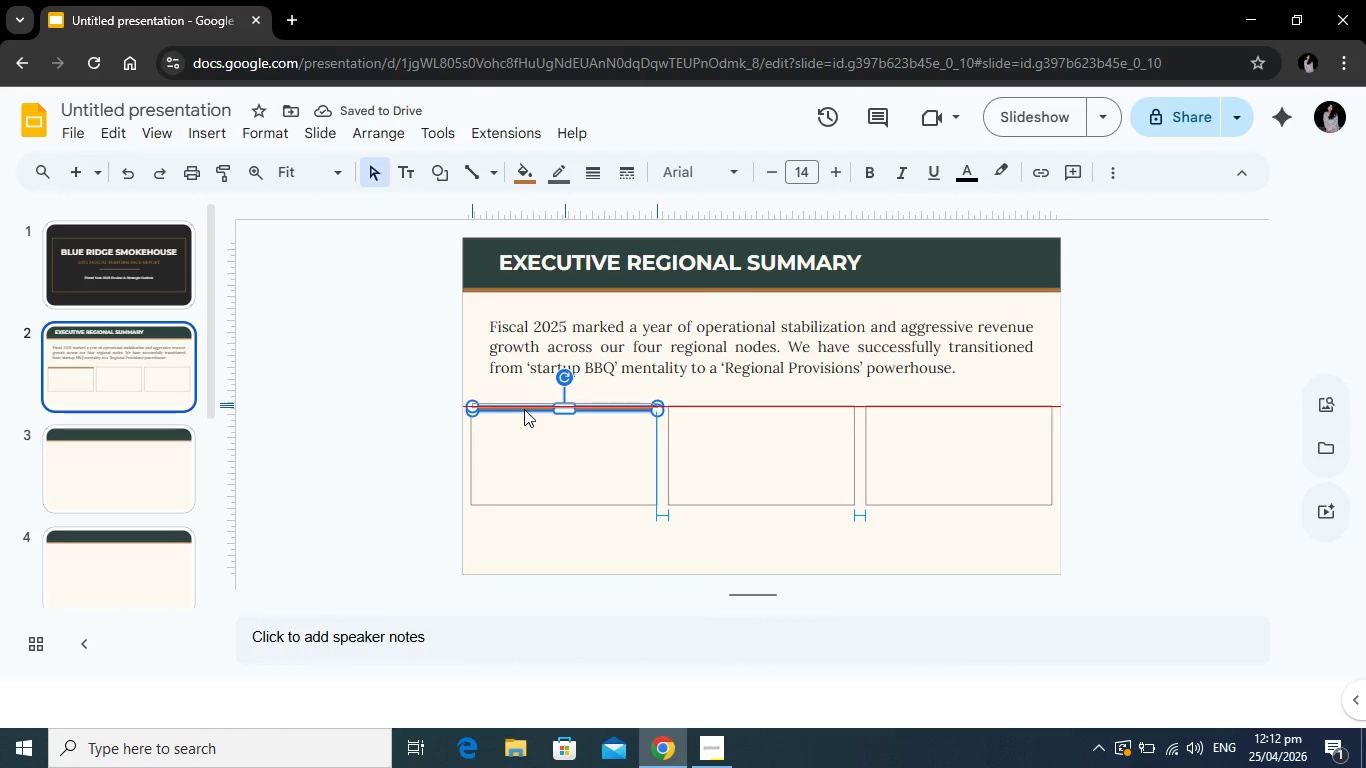 
left_click([373, 414])
 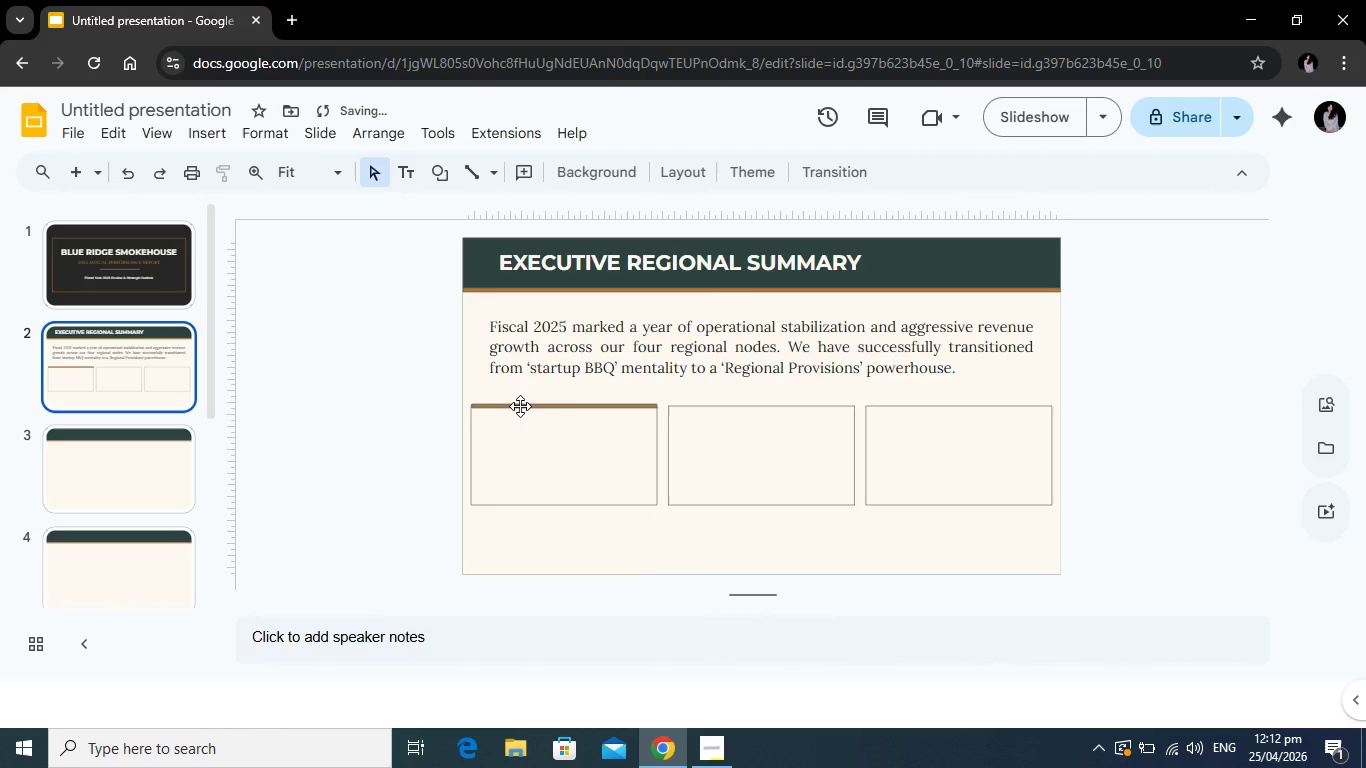 
left_click_drag(start_coordinate=[520, 406], to_coordinate=[519, 411])
 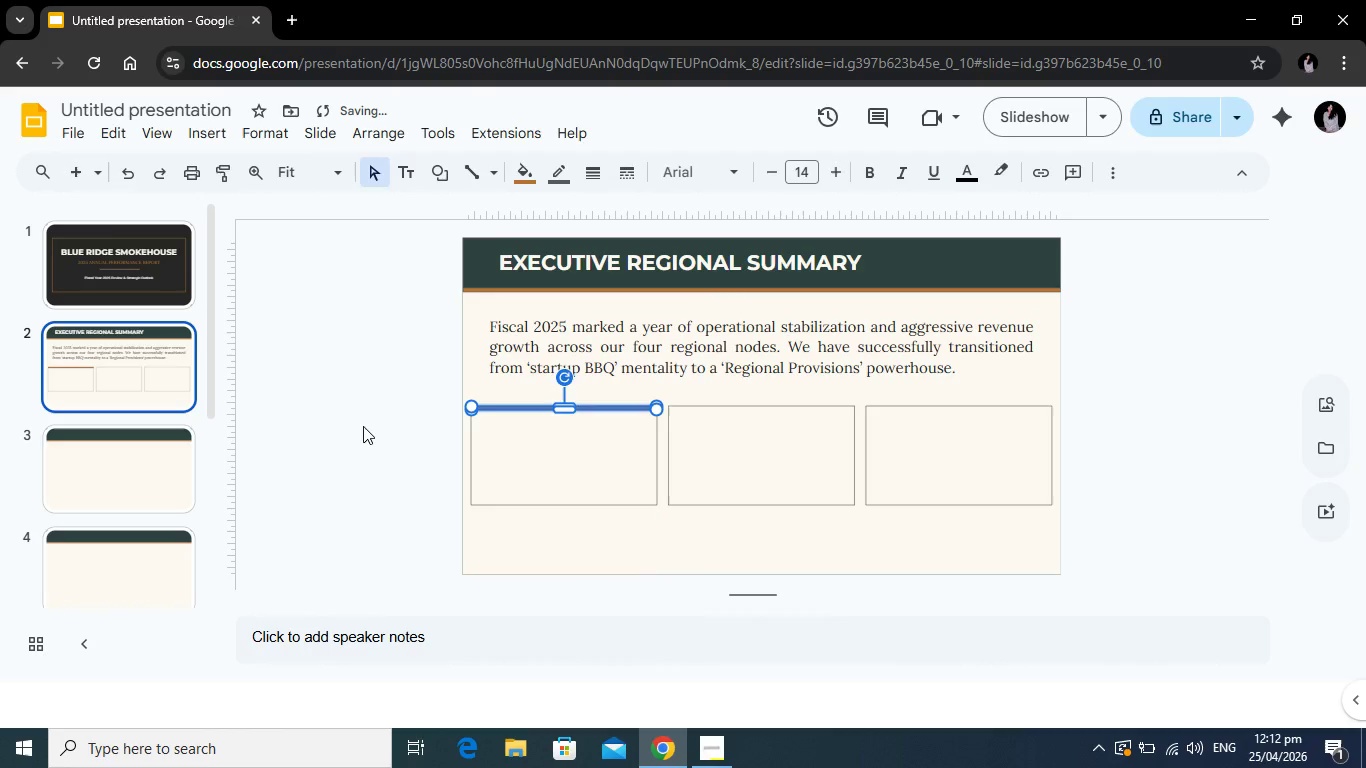 
left_click([361, 426])
 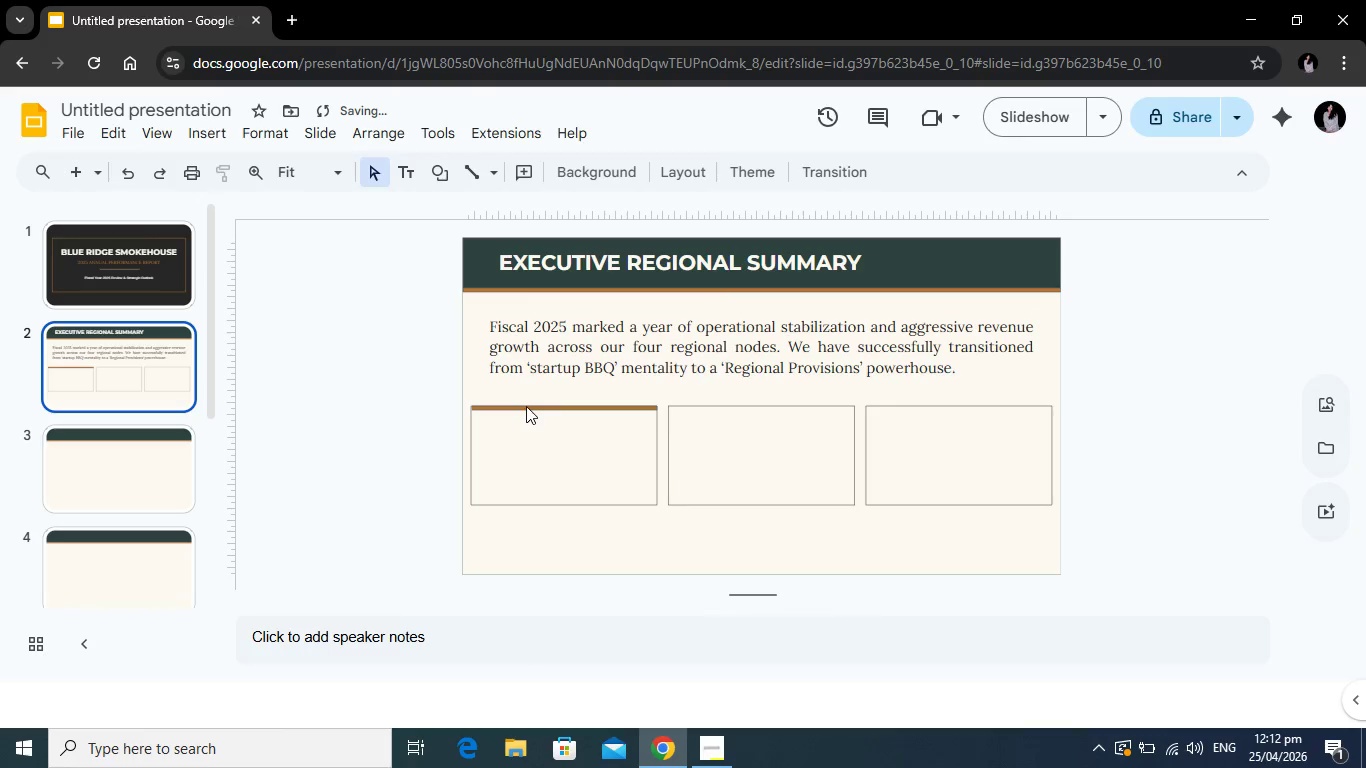 
left_click([526, 406])
 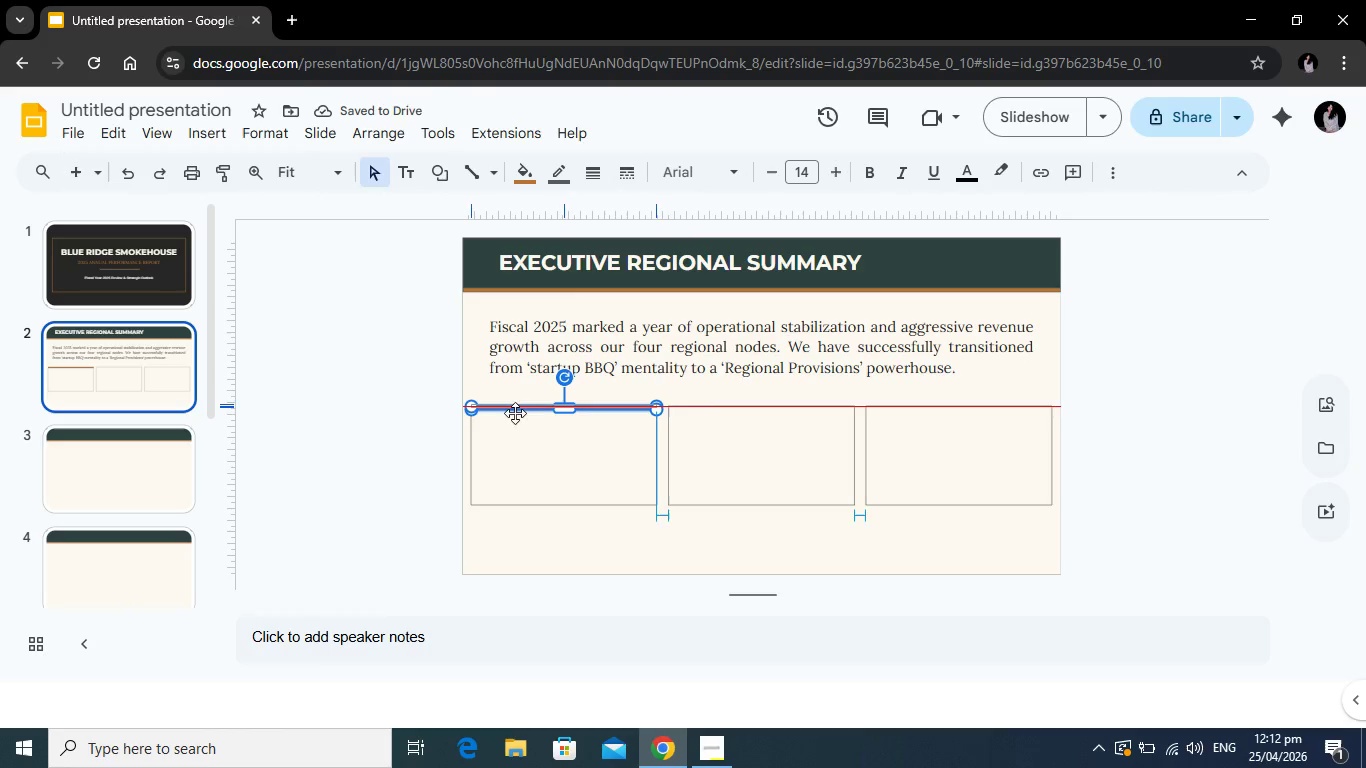 
left_click([360, 421])
 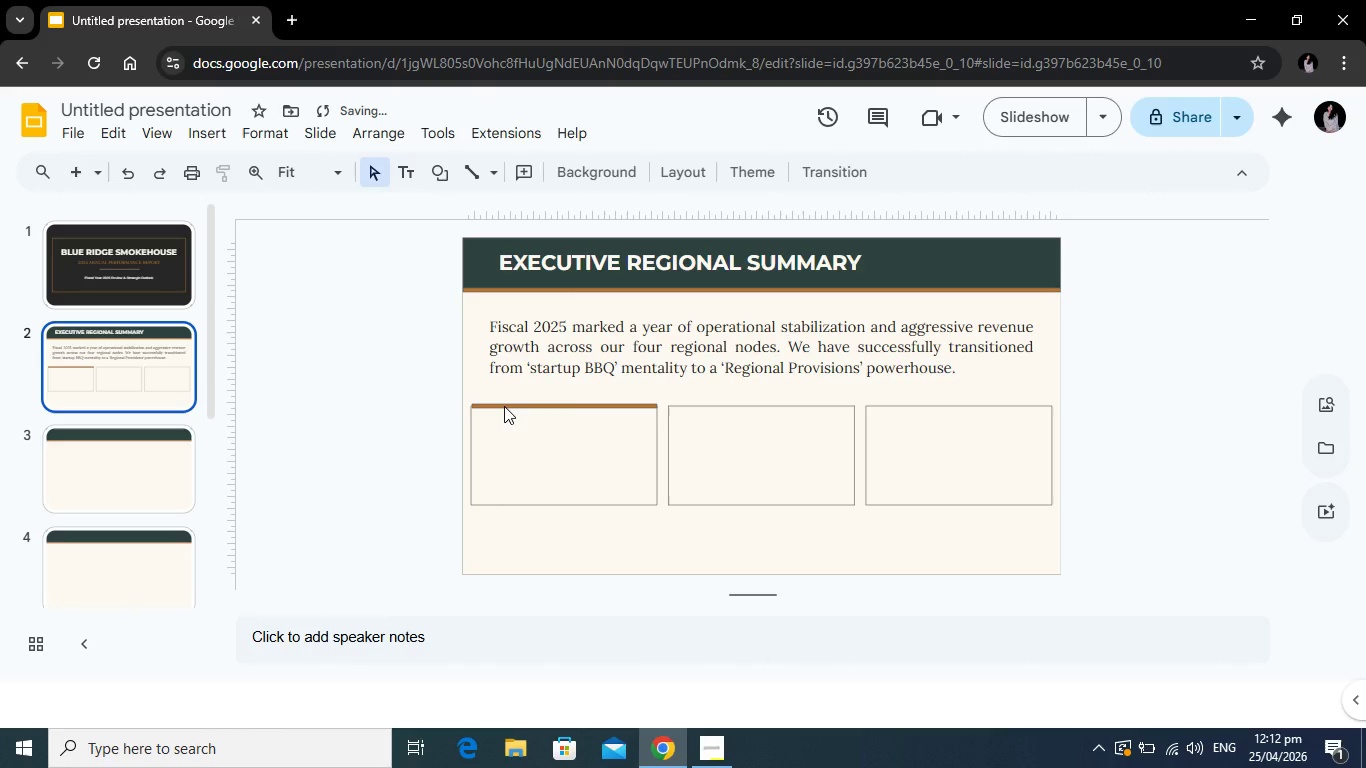 
left_click([504, 406])
 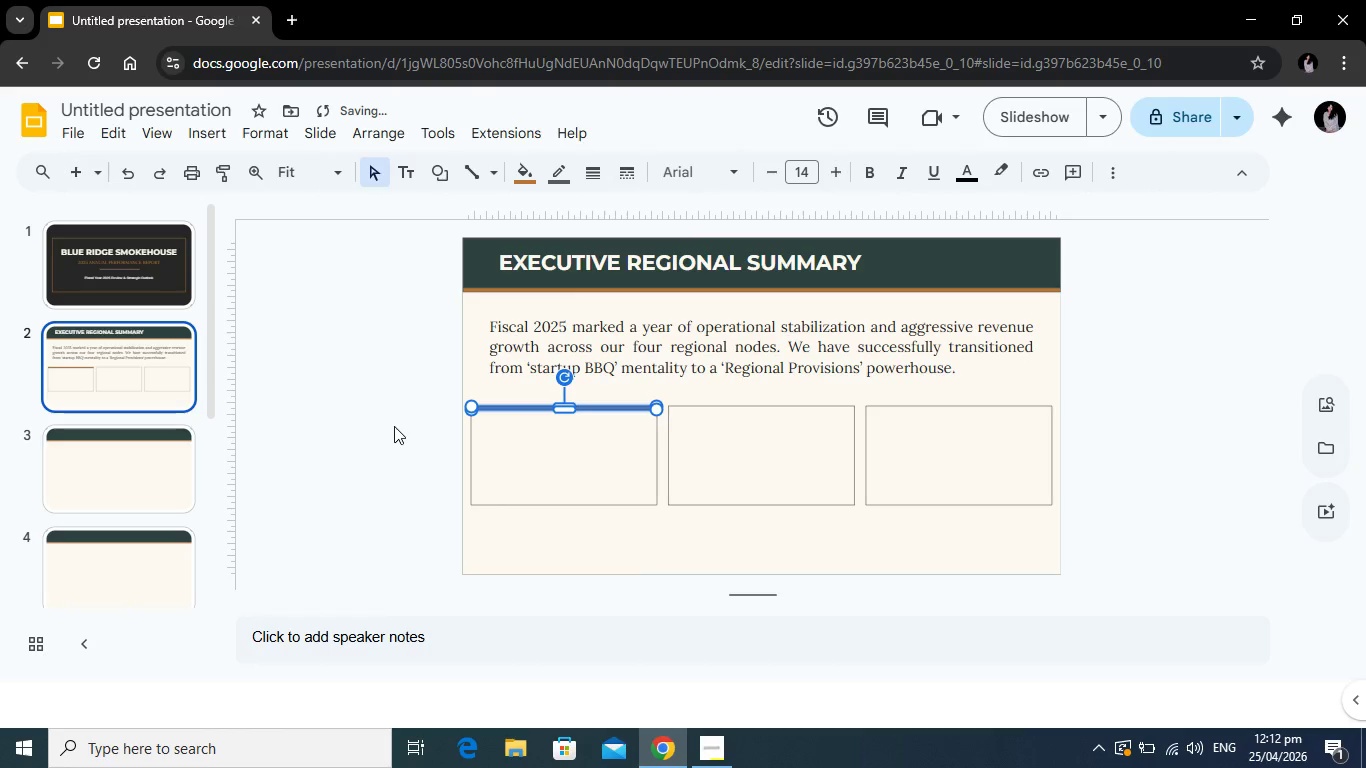 
left_click([510, 407])
 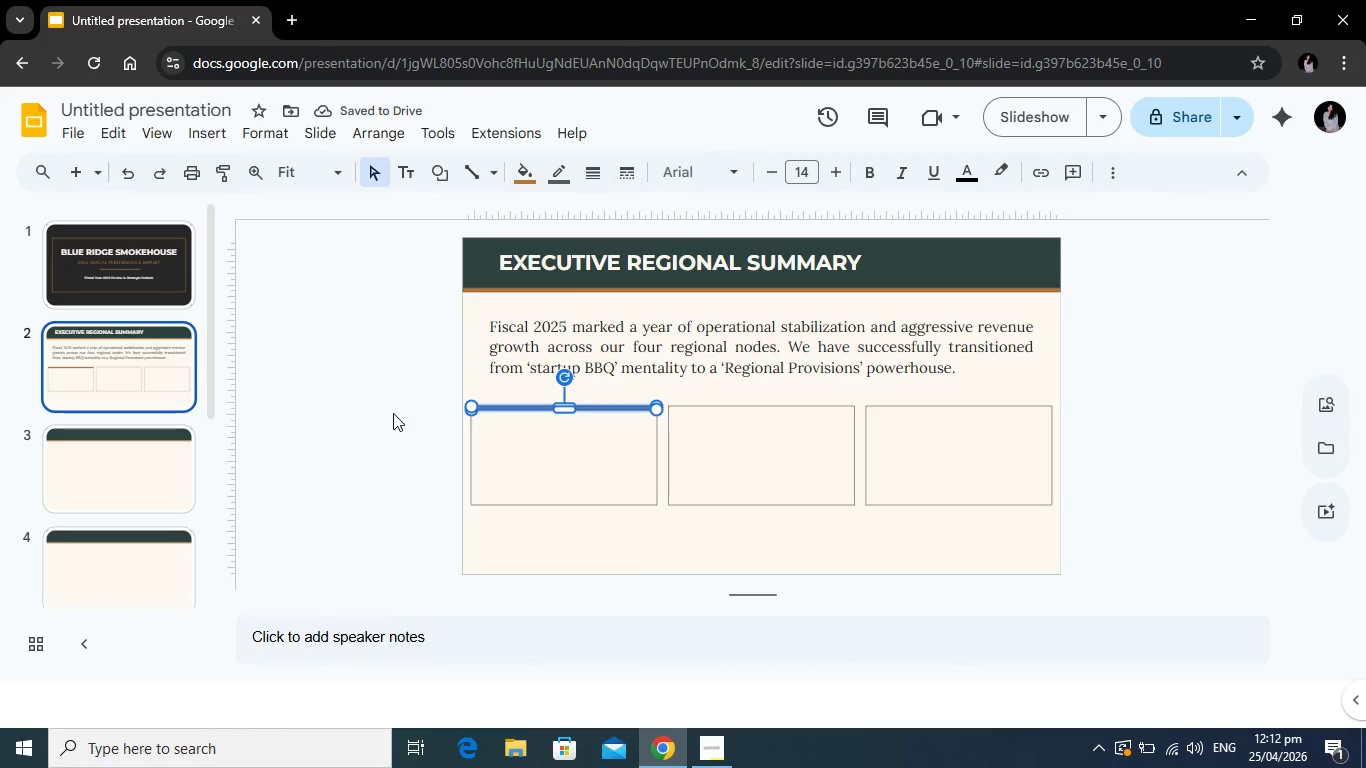 
key(Control+C)
 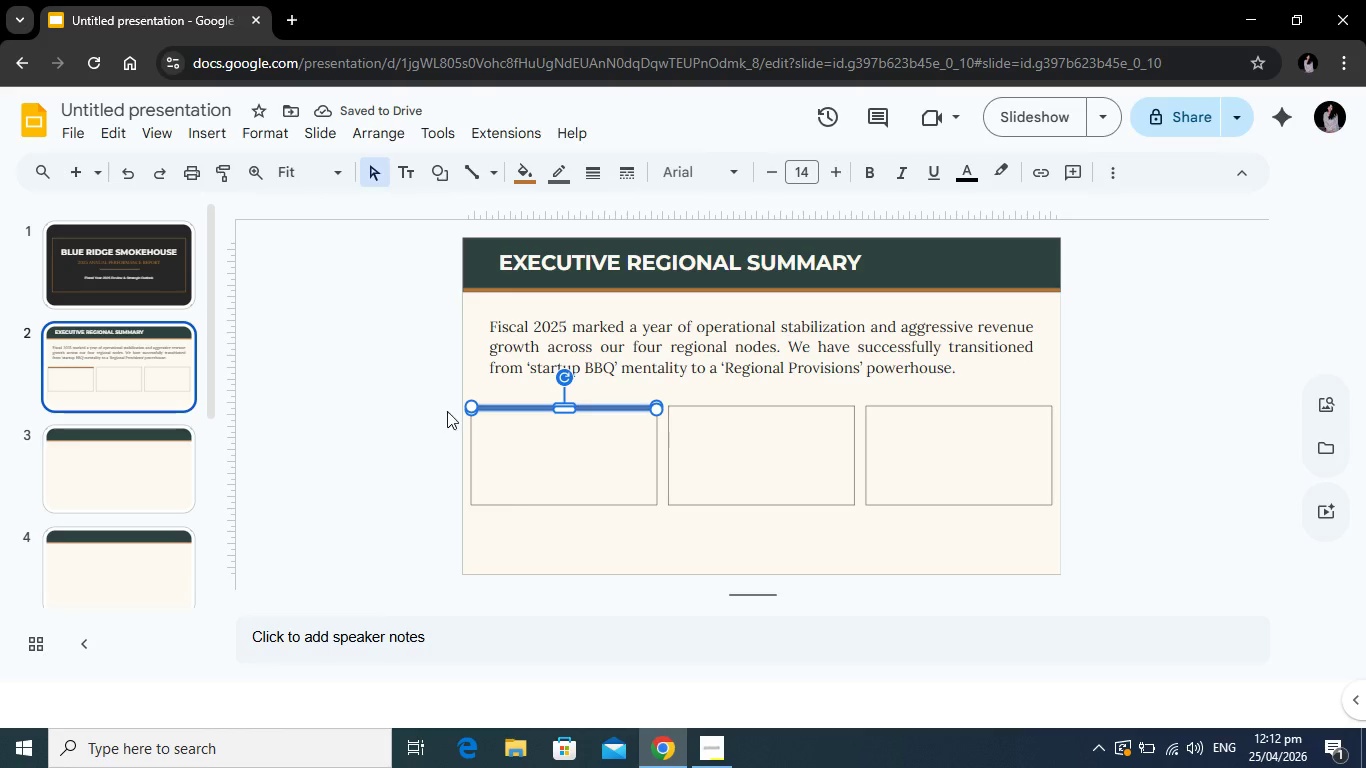 
key(Control+V)
 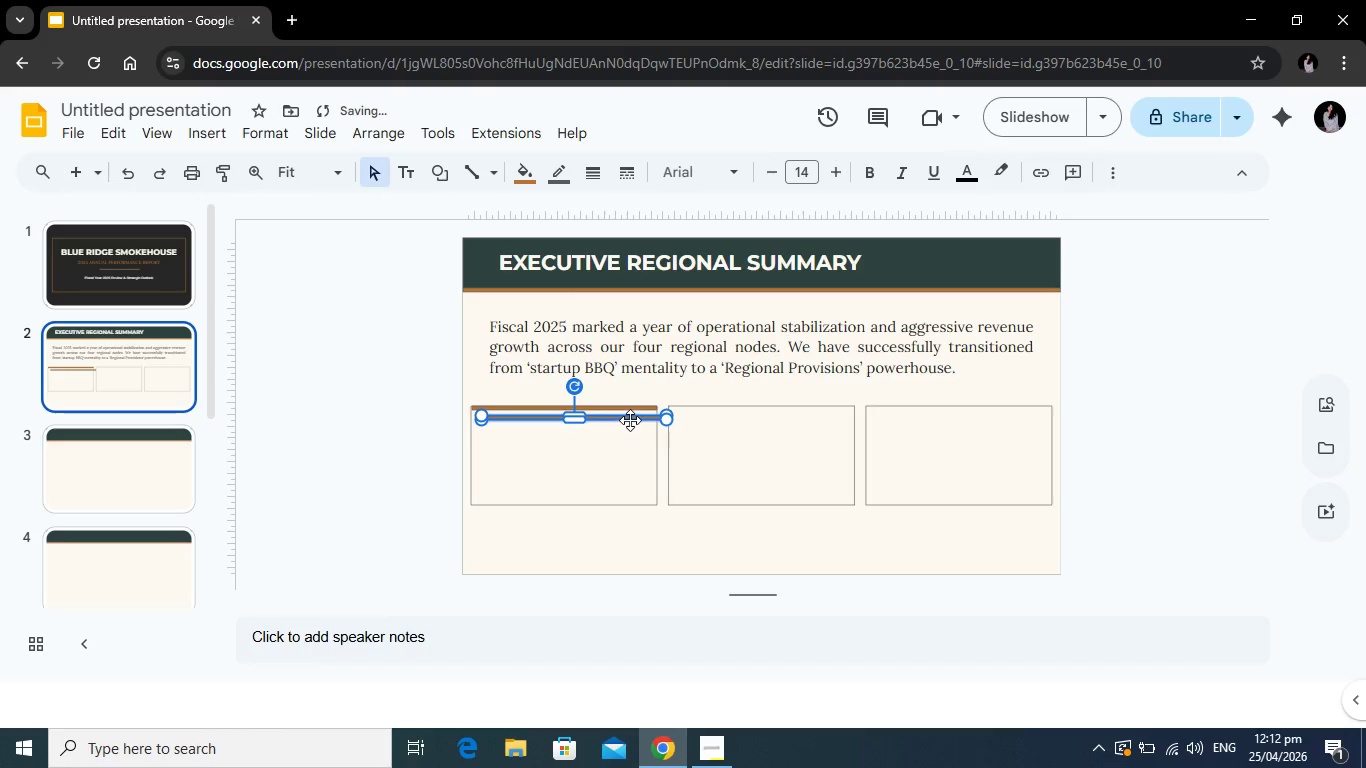 
left_click_drag(start_coordinate=[630, 420], to_coordinate=[819, 410])
 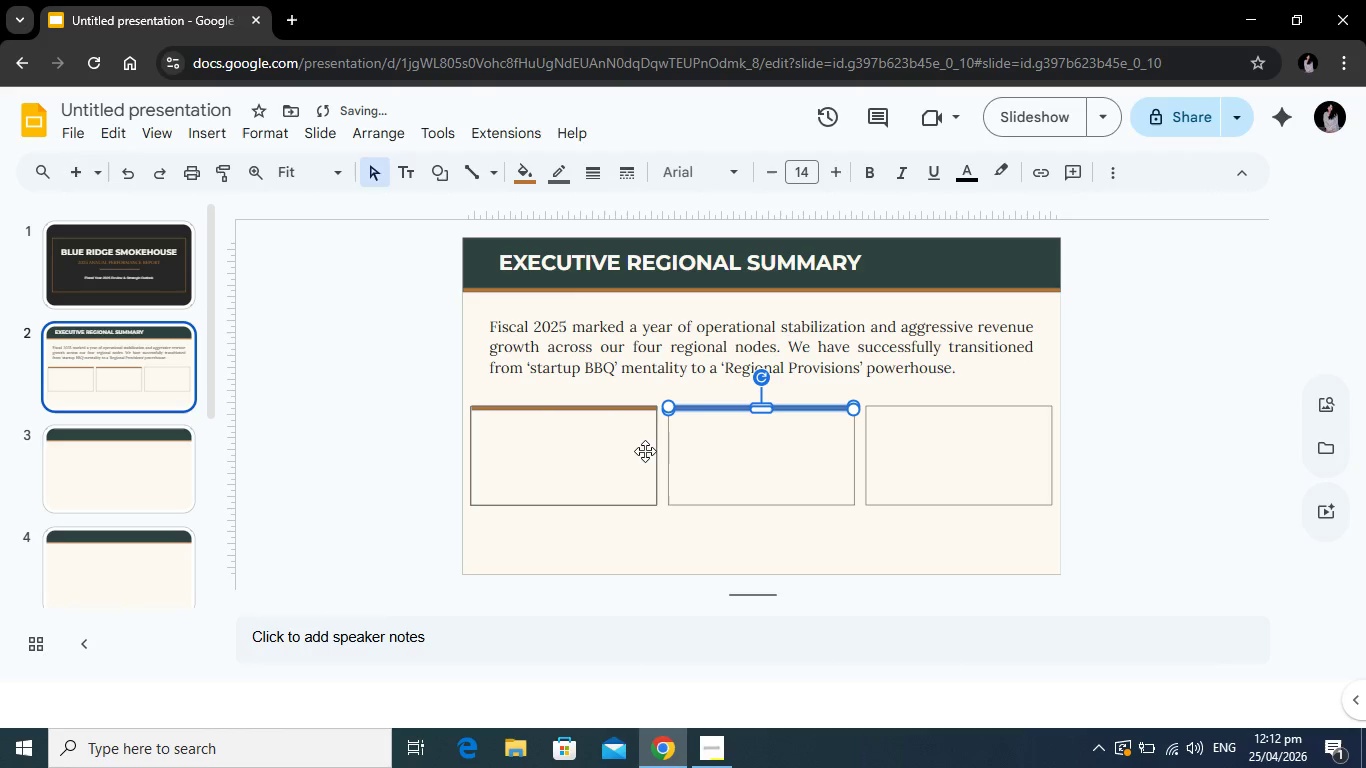 
key(Control+V)
 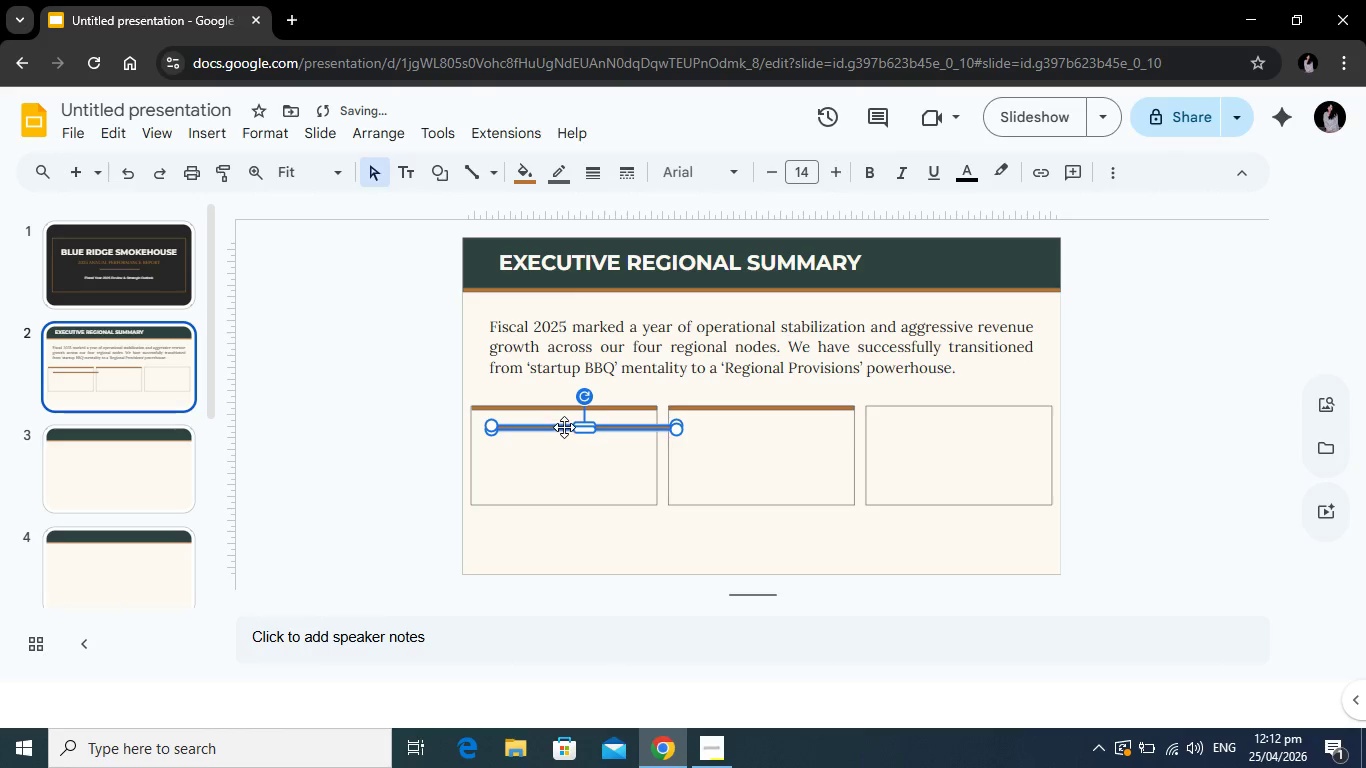 
left_click_drag(start_coordinate=[564, 427], to_coordinate=[941, 409])
 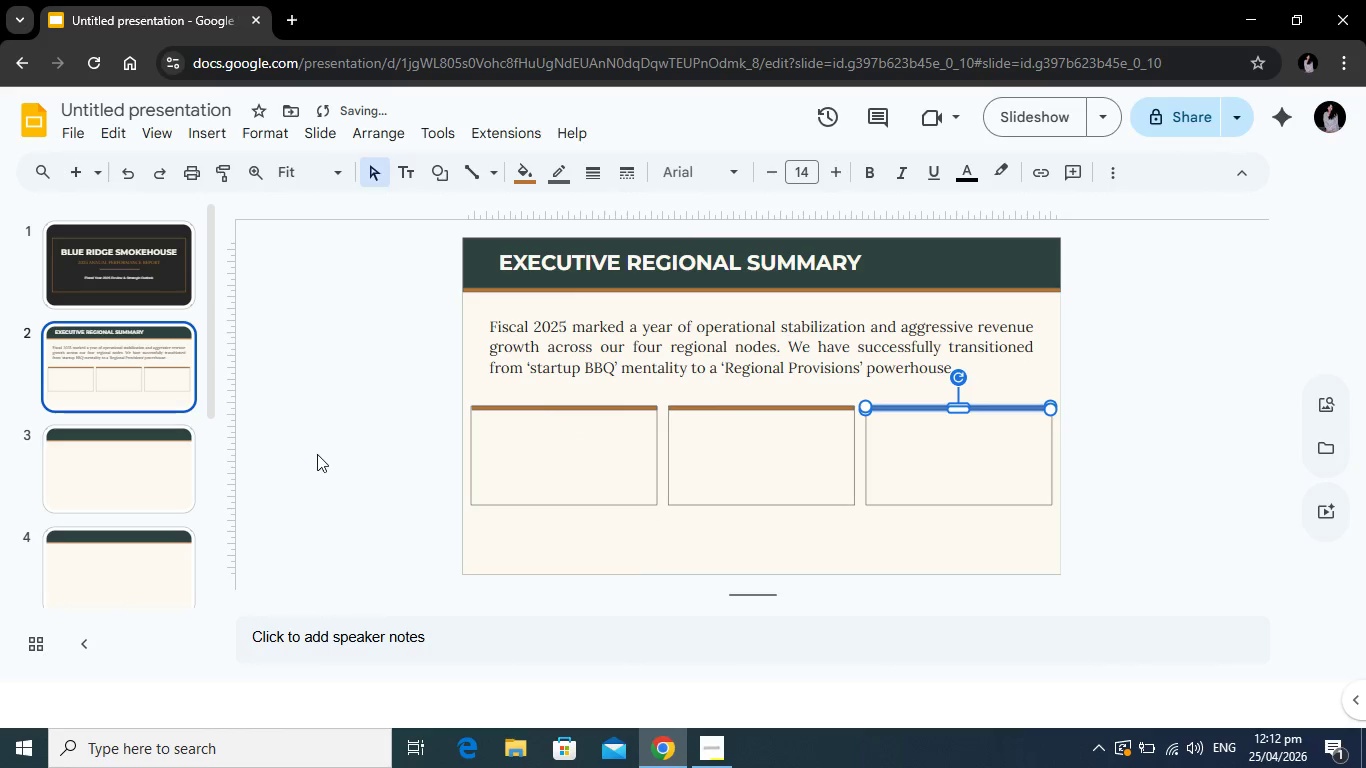 
left_click([319, 454])
 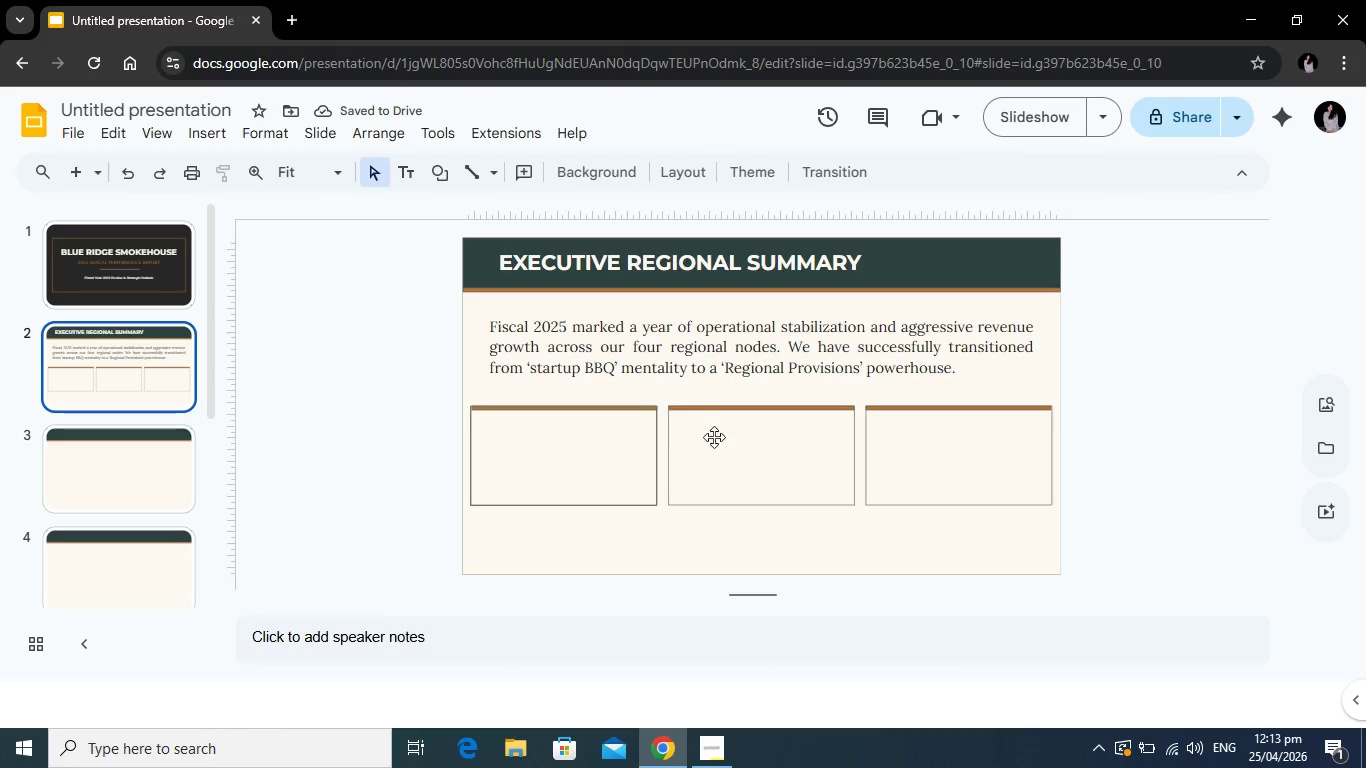 
left_click([551, 455])
 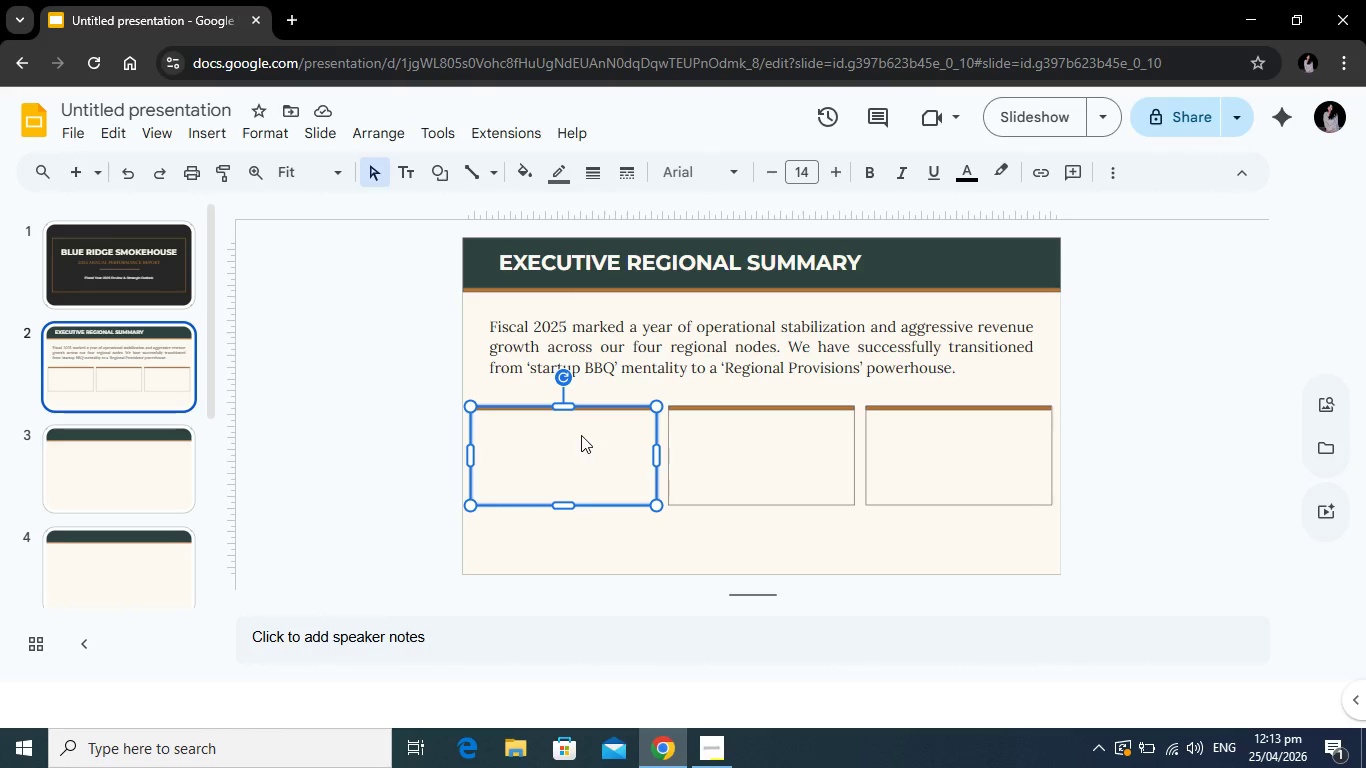 
type(=)
key(Backspace)
type(+ 24)
key(Backspace)
key(Backspace)
key(Backspace)
type(=)
key(Backspace)
type(+24%)
 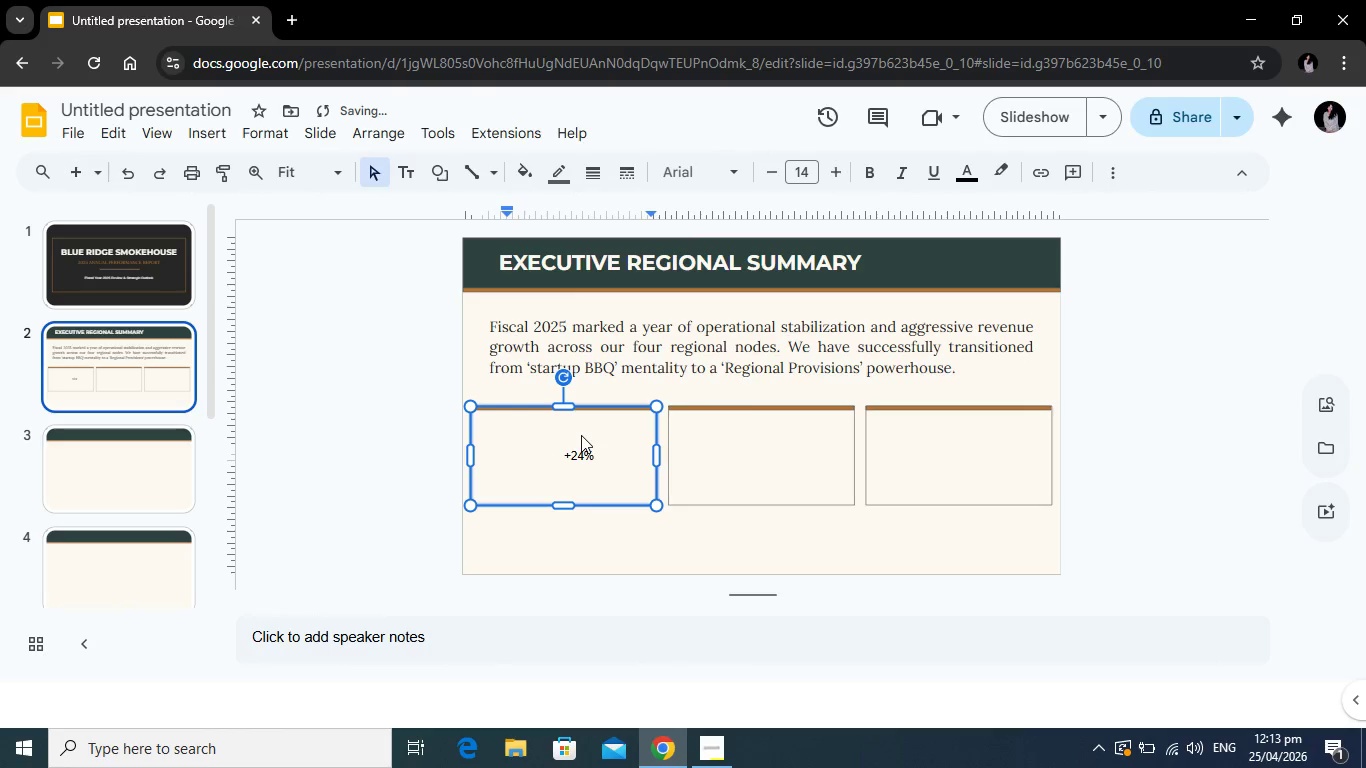 
key(Enter)
 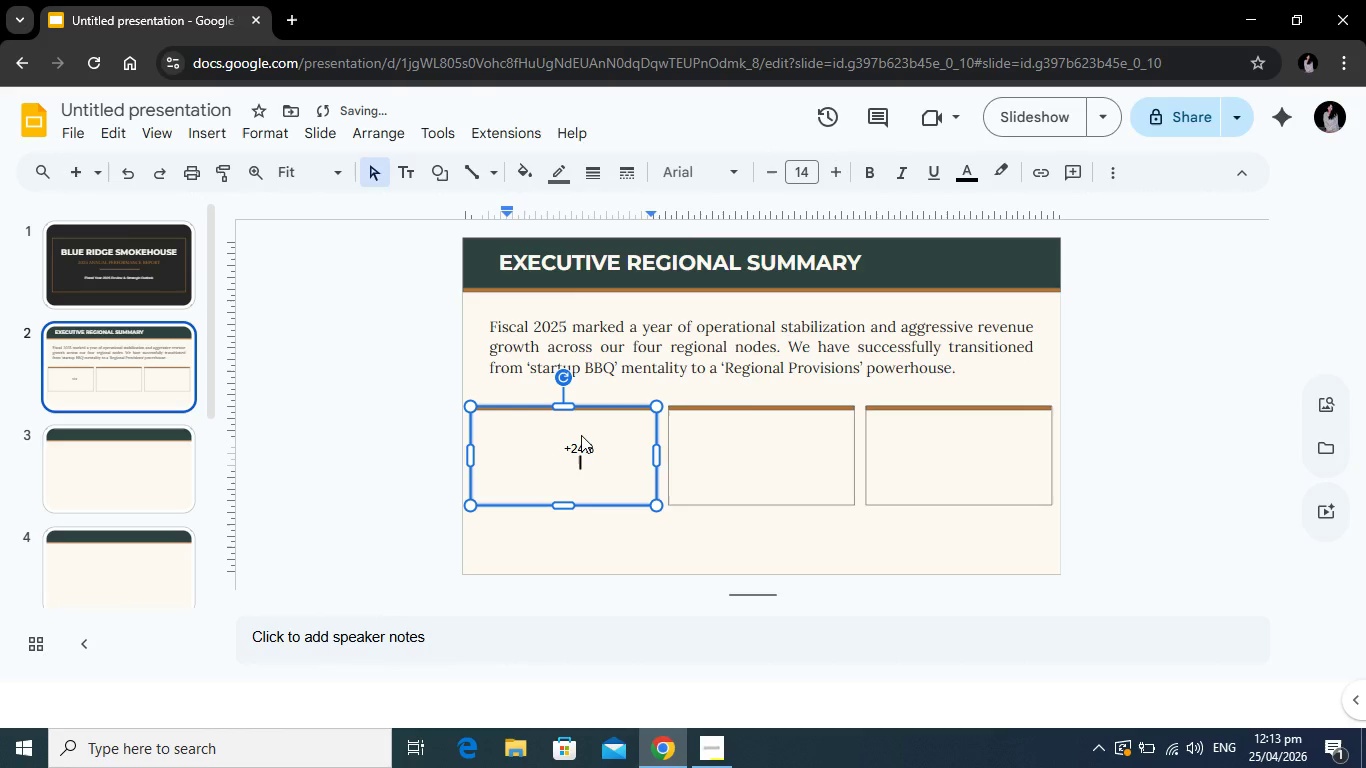 
key(Enter)
 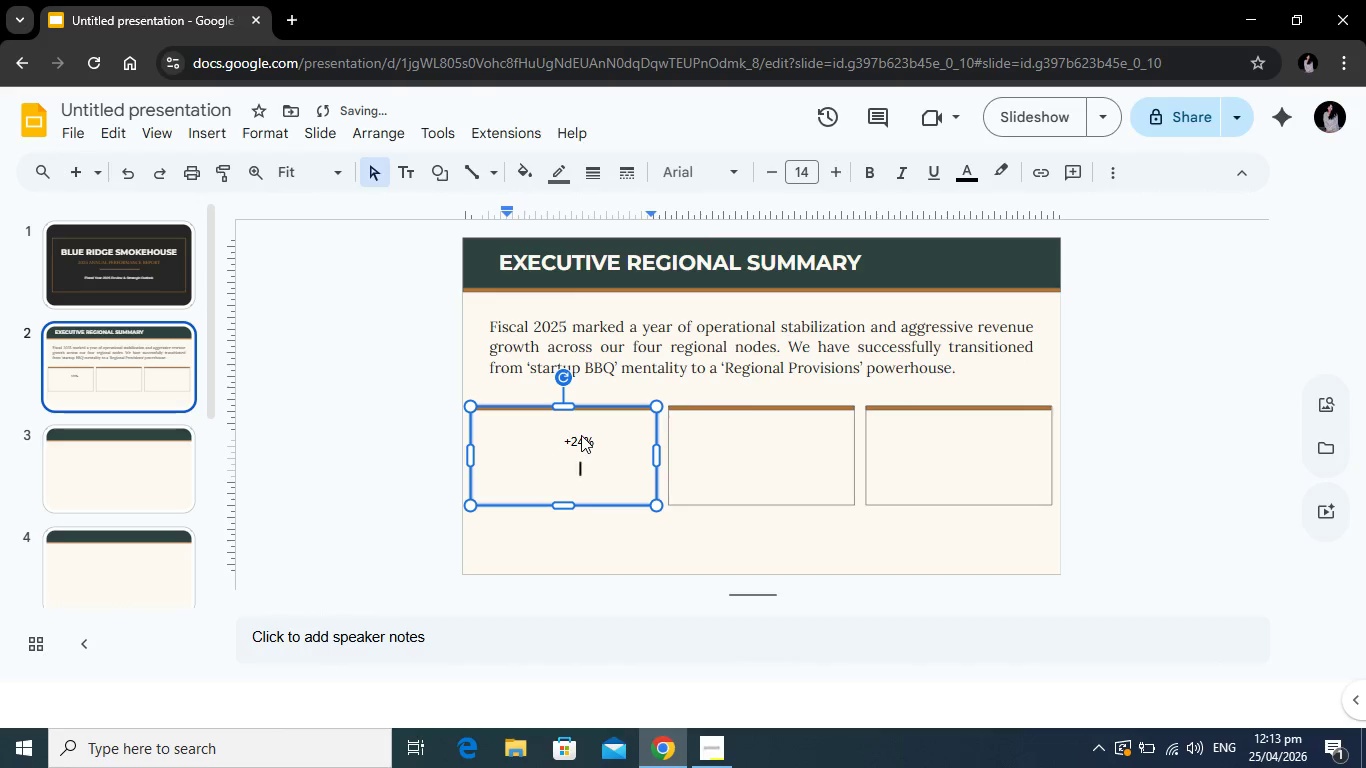 
key(Backspace)
 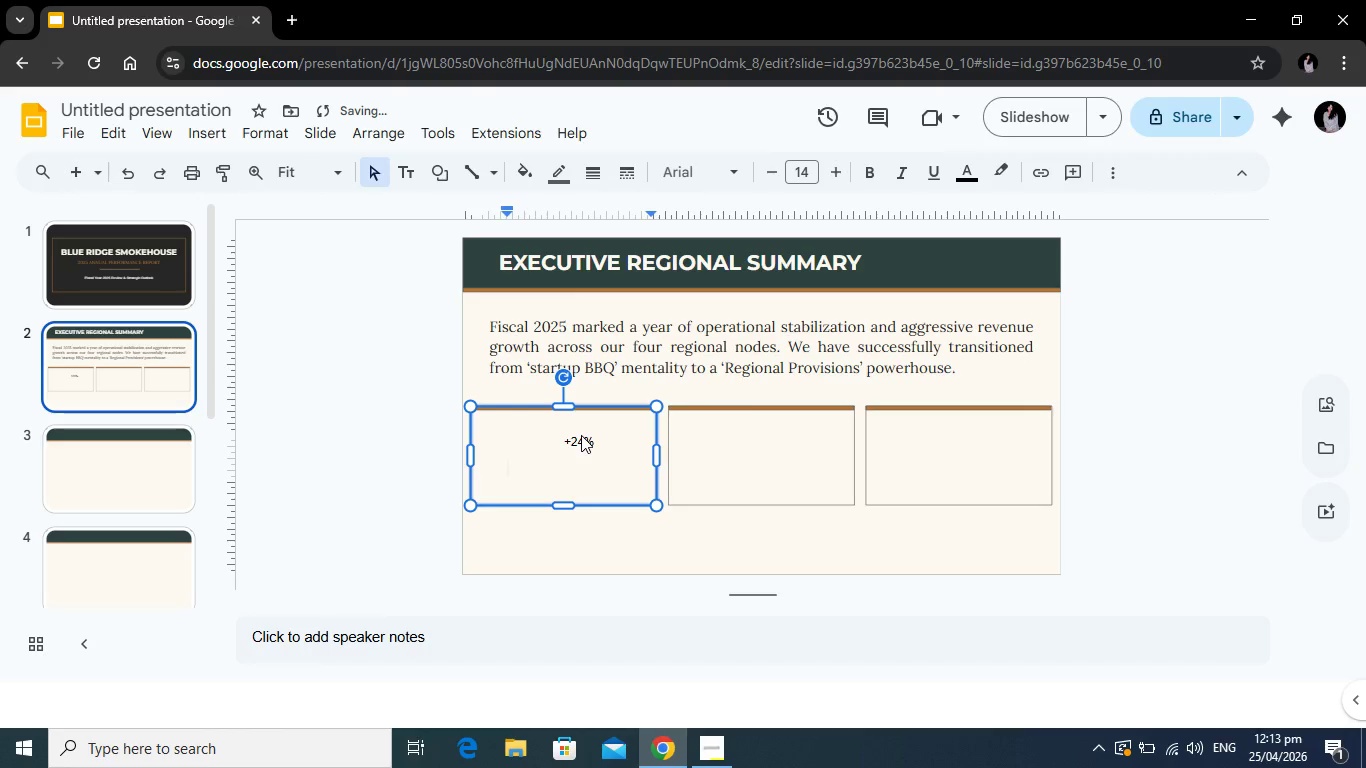 
key(Backspace)
 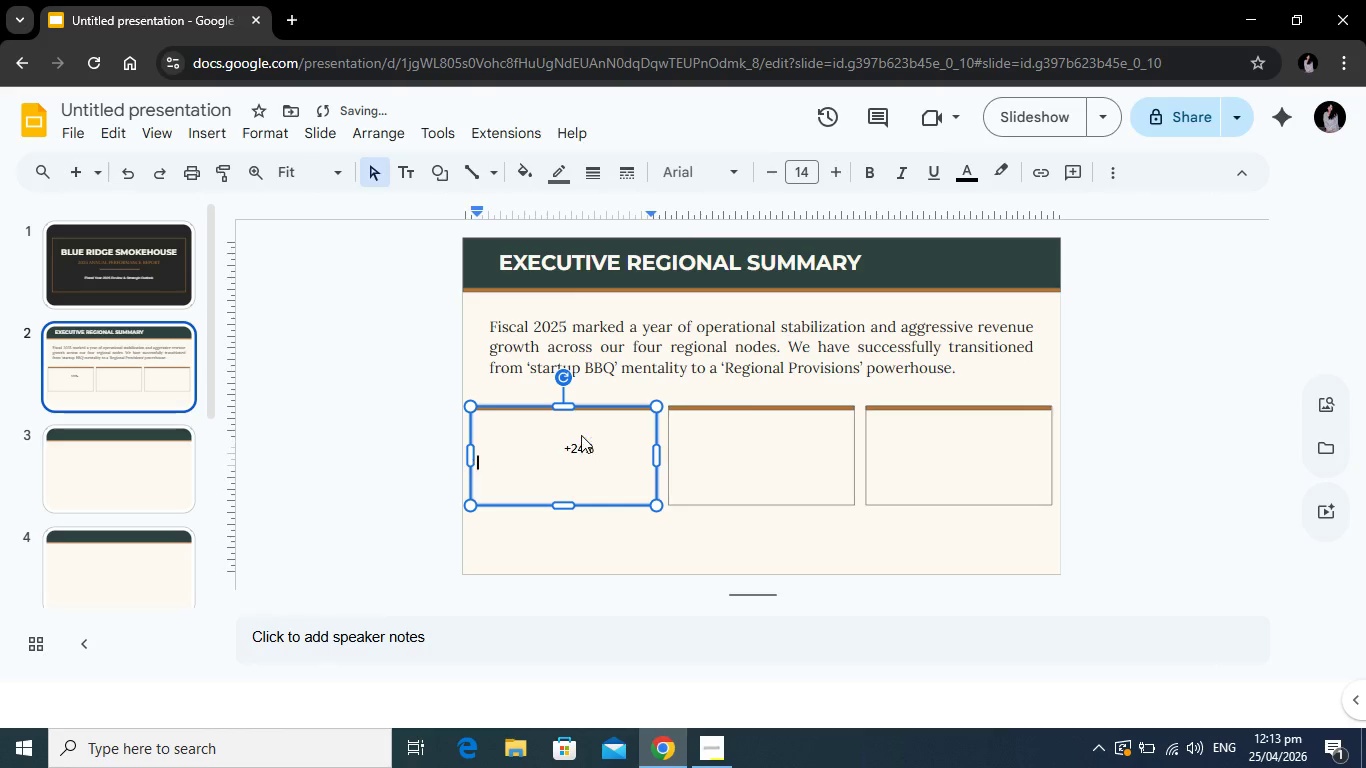 
key(Backspace)
 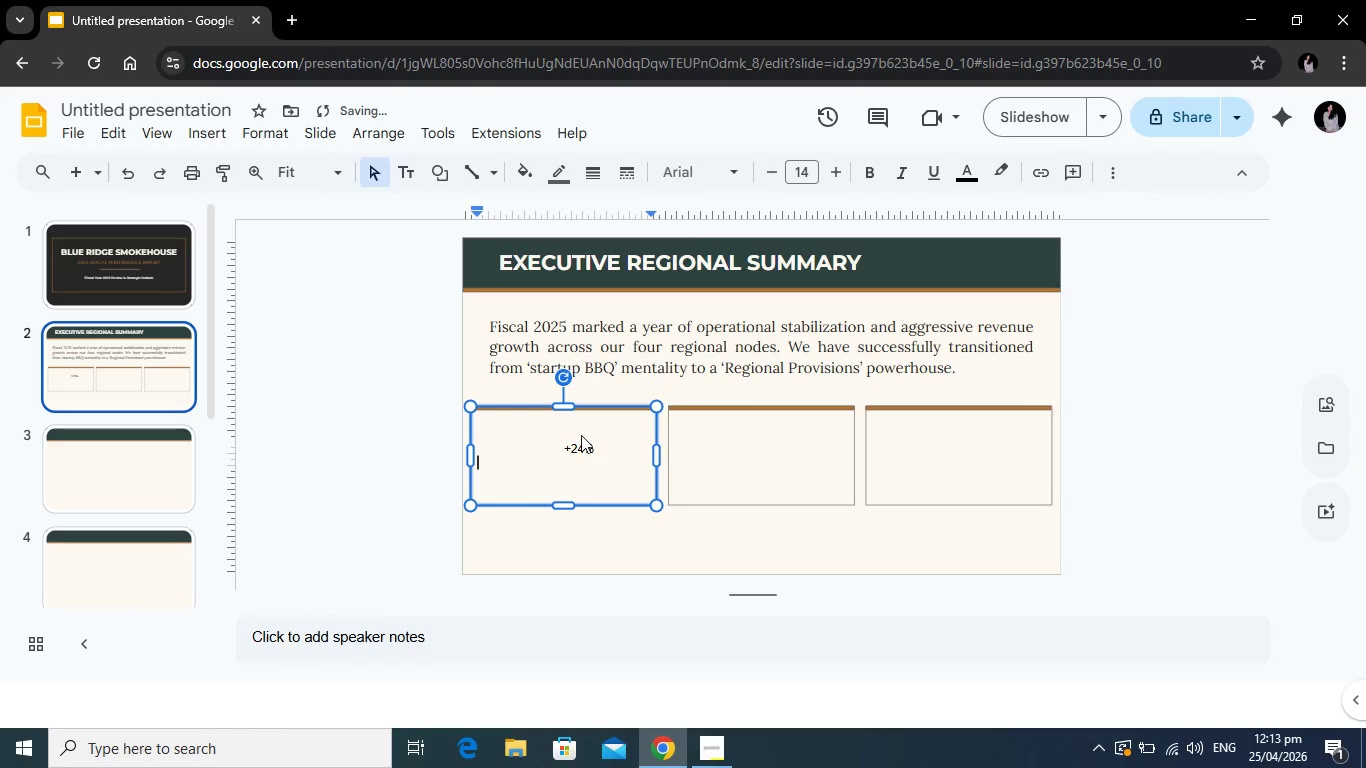 
key(Backspace)
 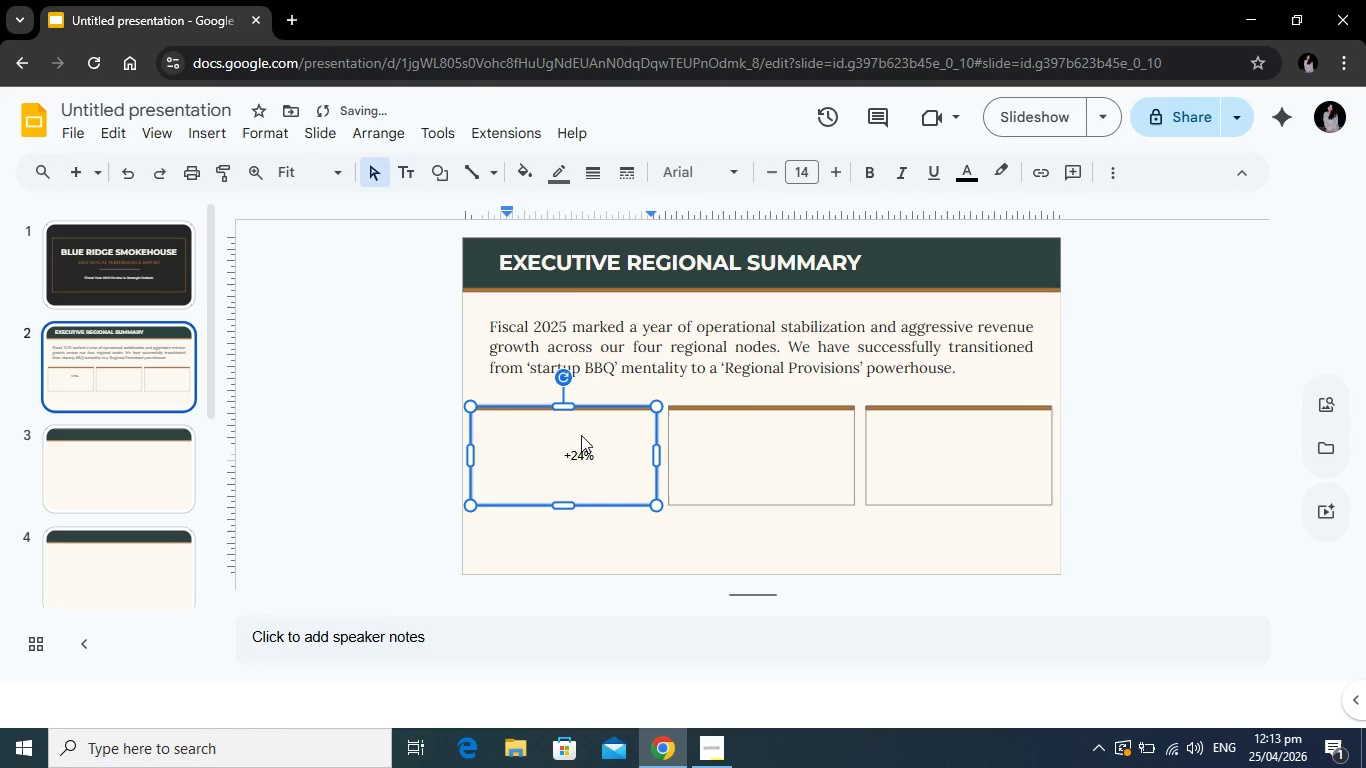 
key(Enter)
 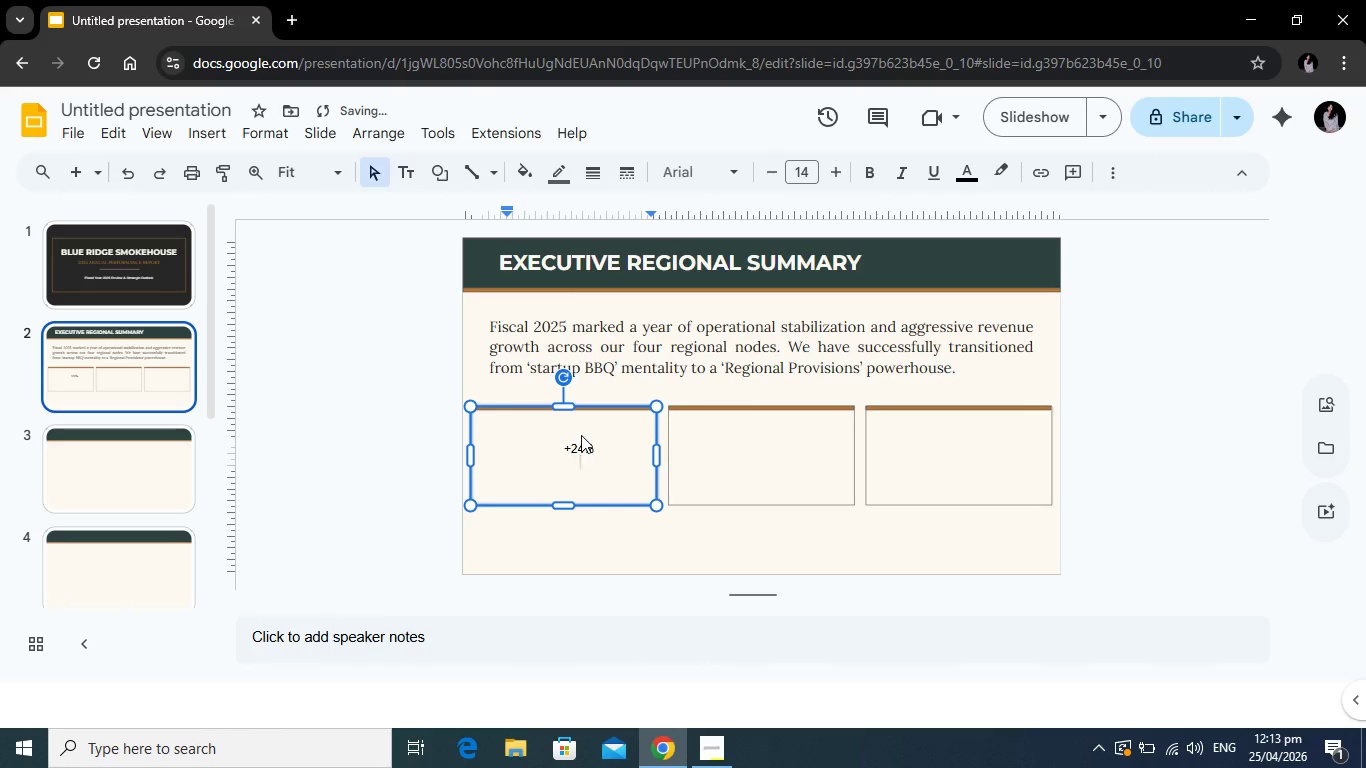 
type(Gross Revenue YoY)
 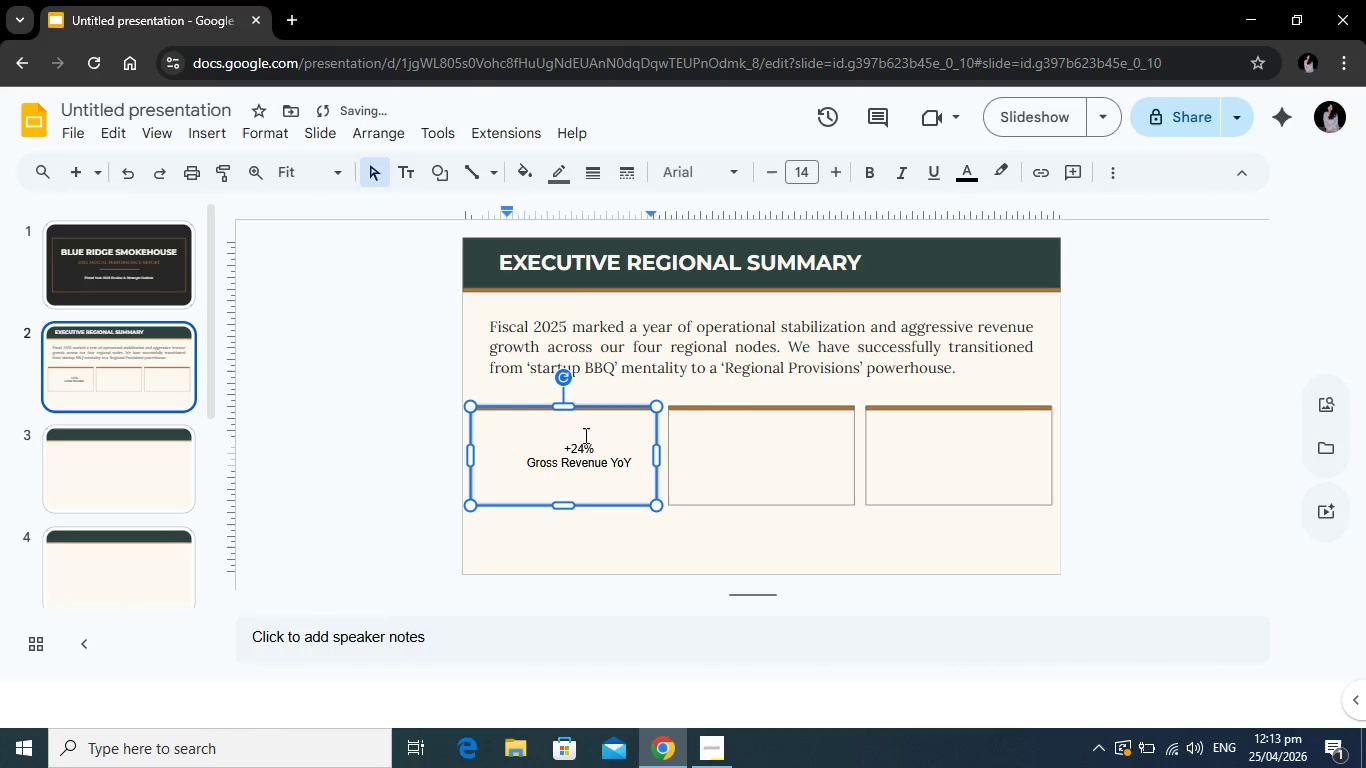 
left_click_drag(start_coordinate=[614, 447], to_coordinate=[555, 451])
 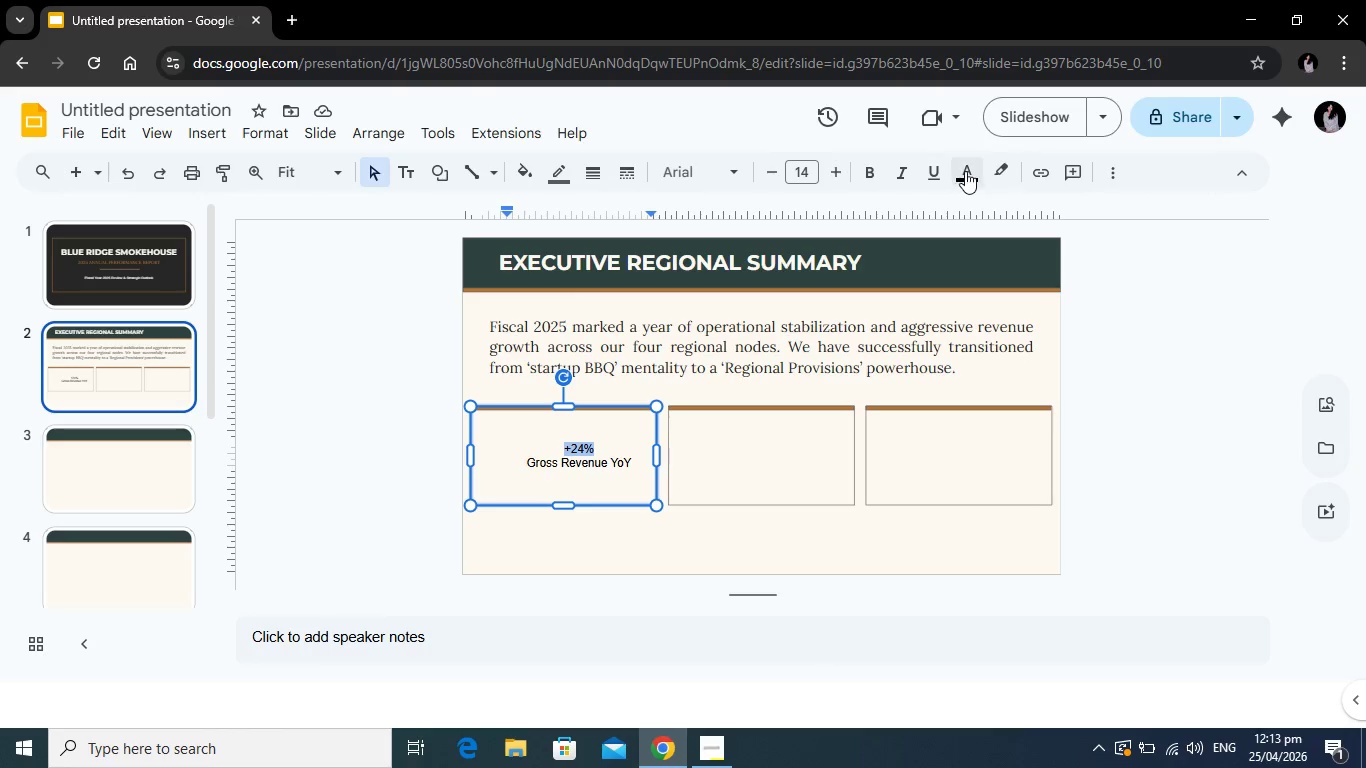 
wait(6.74)
 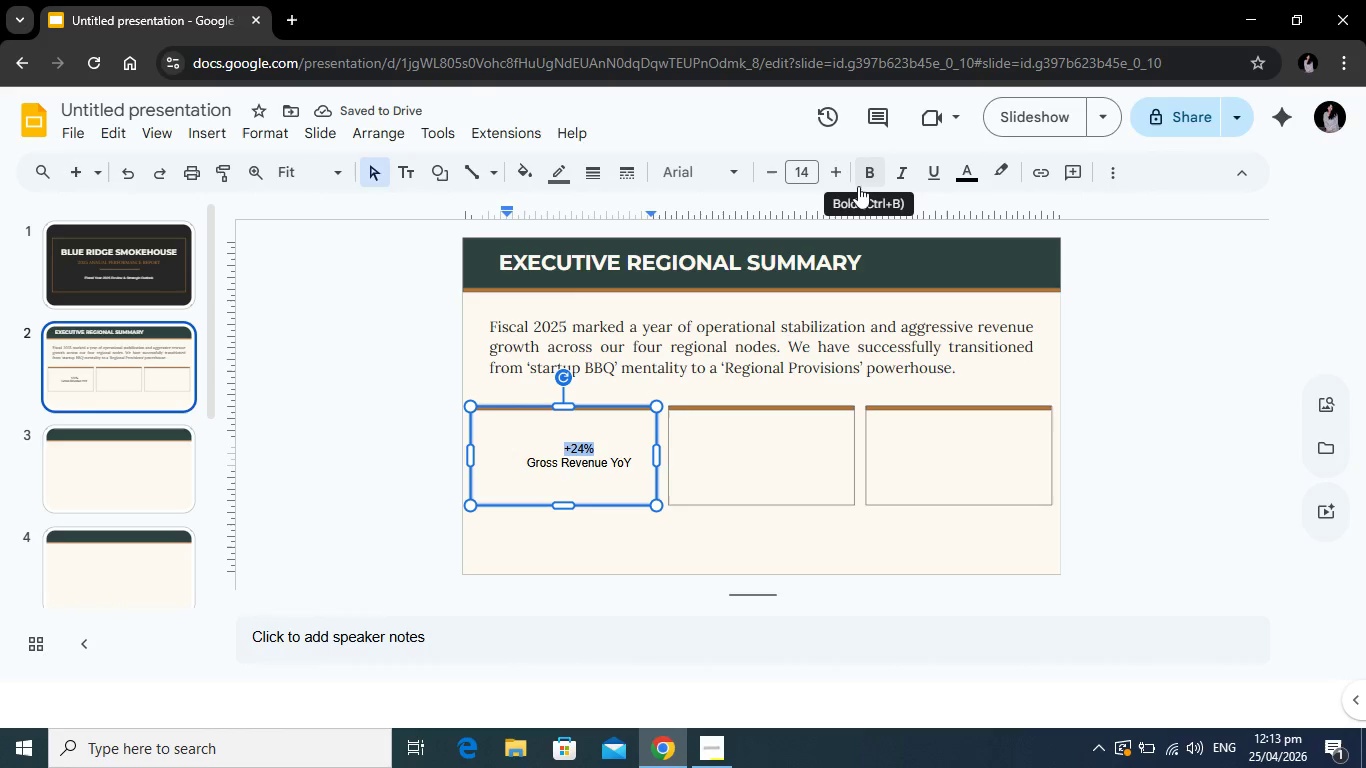 
left_click([1038, 295])
 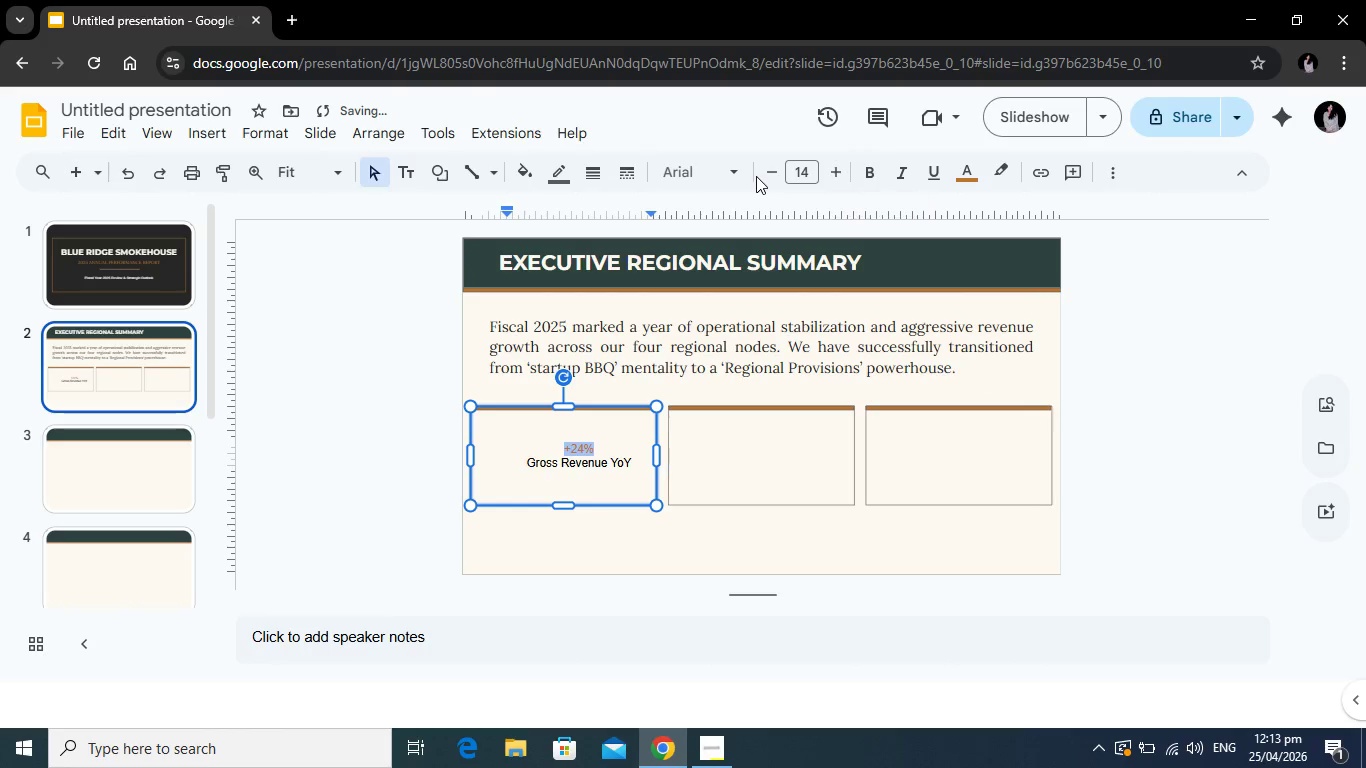 
left_click([740, 176])
 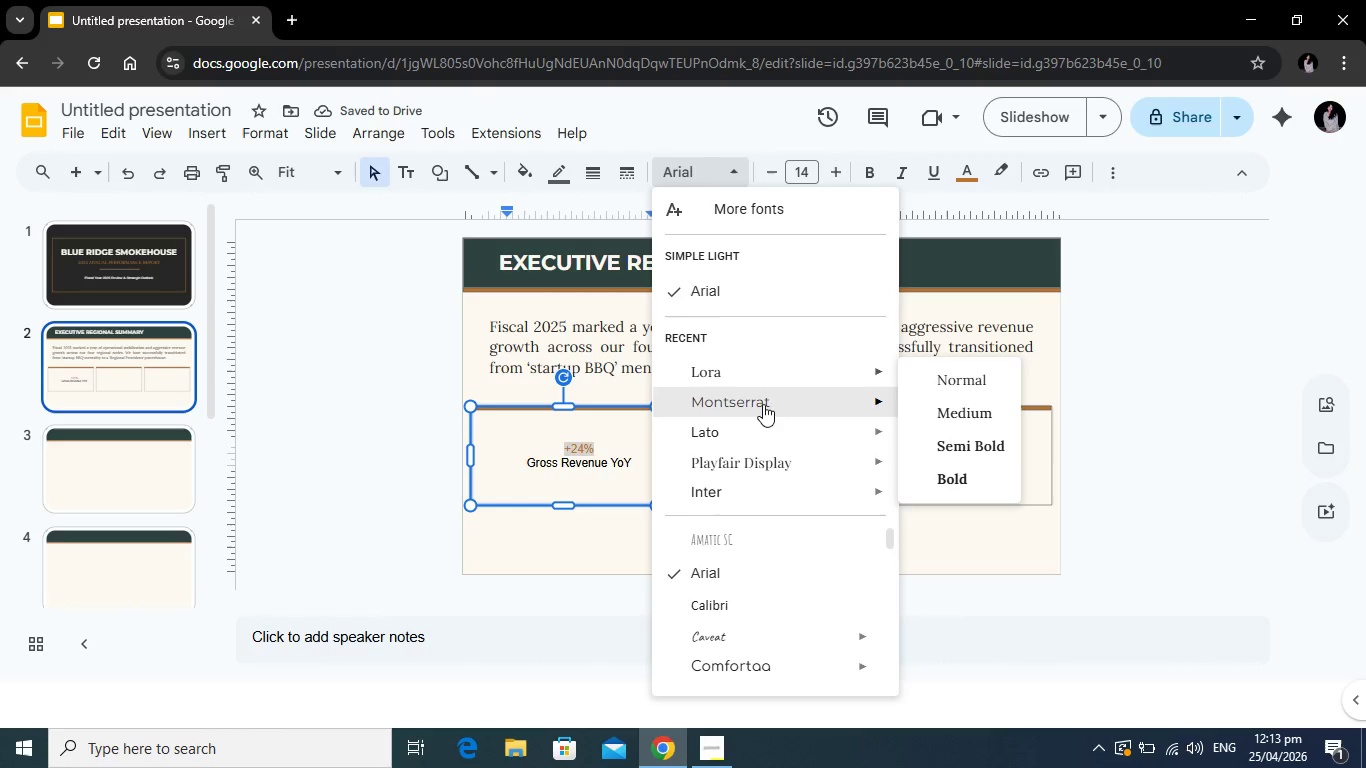 
left_click([763, 404])
 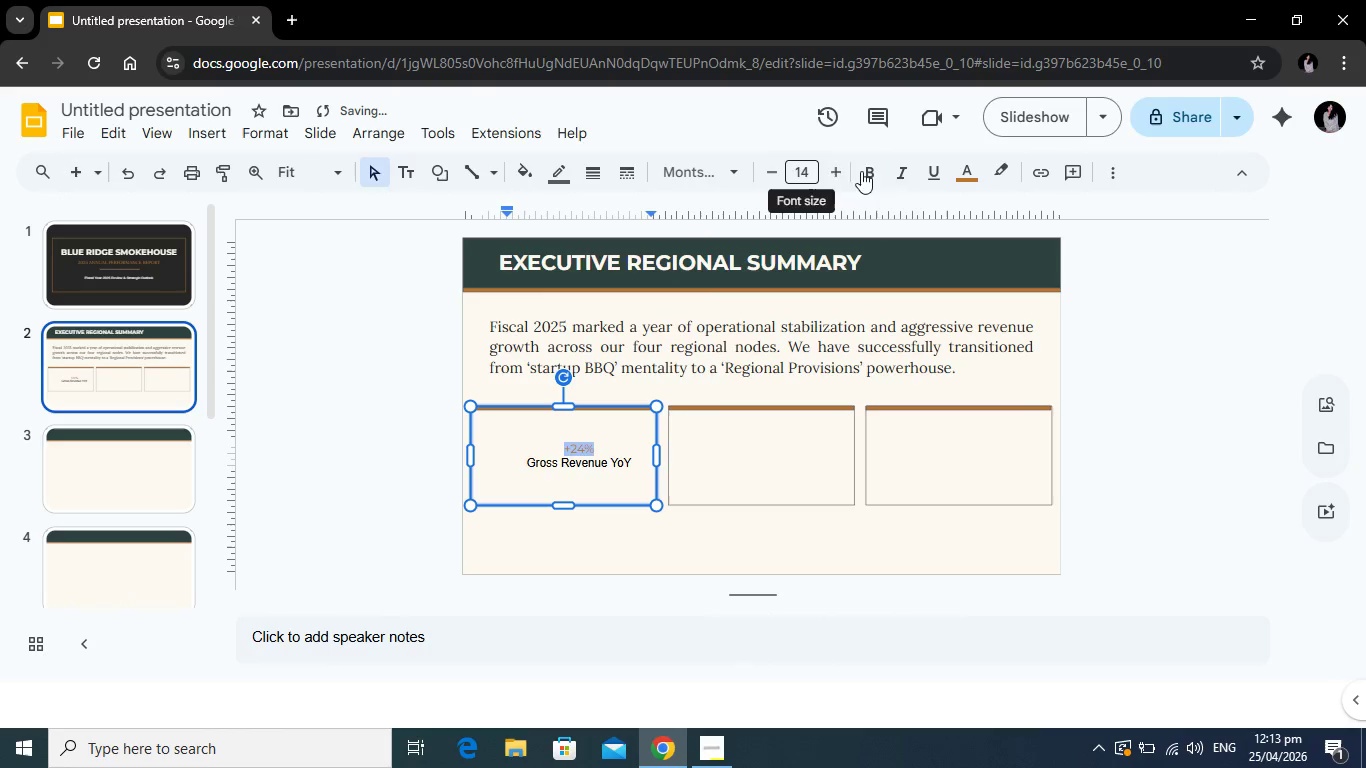 
left_click([873, 170])
 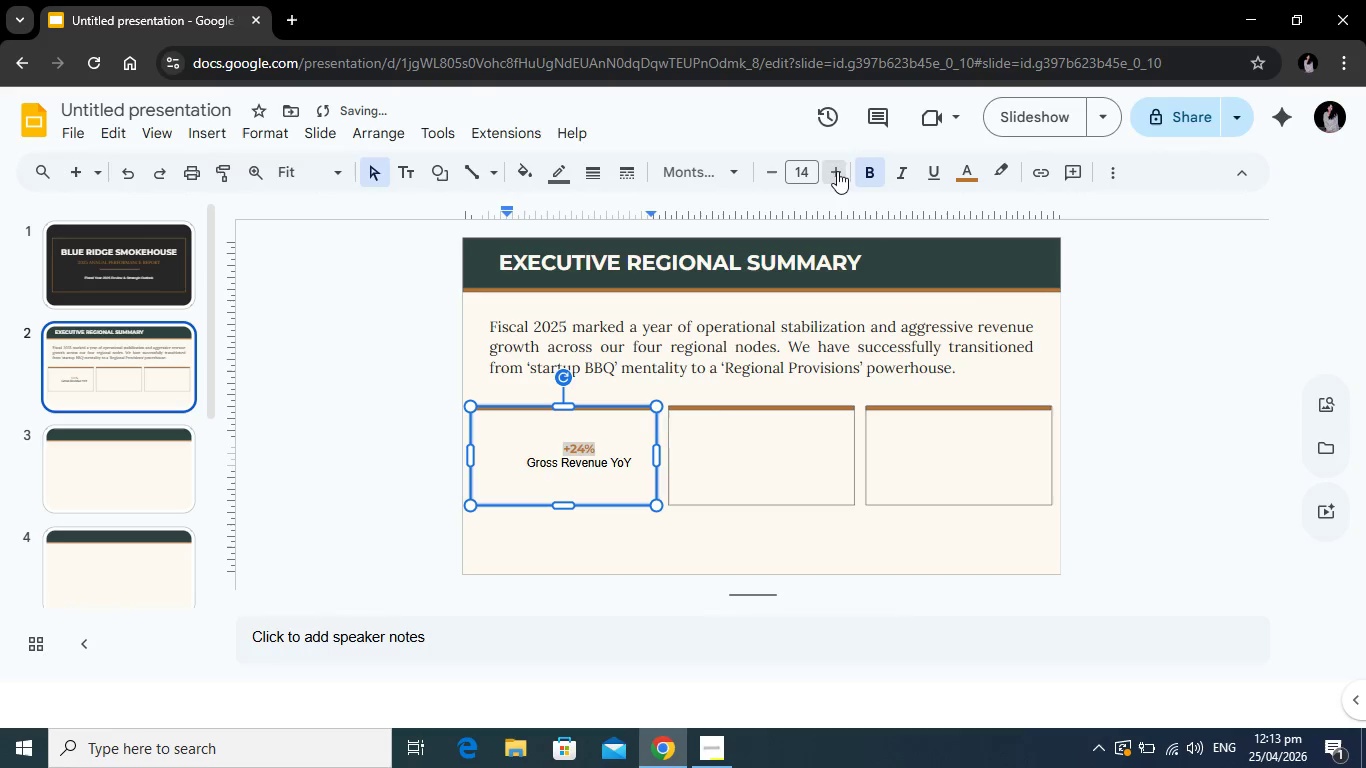 
double_click([837, 171])
 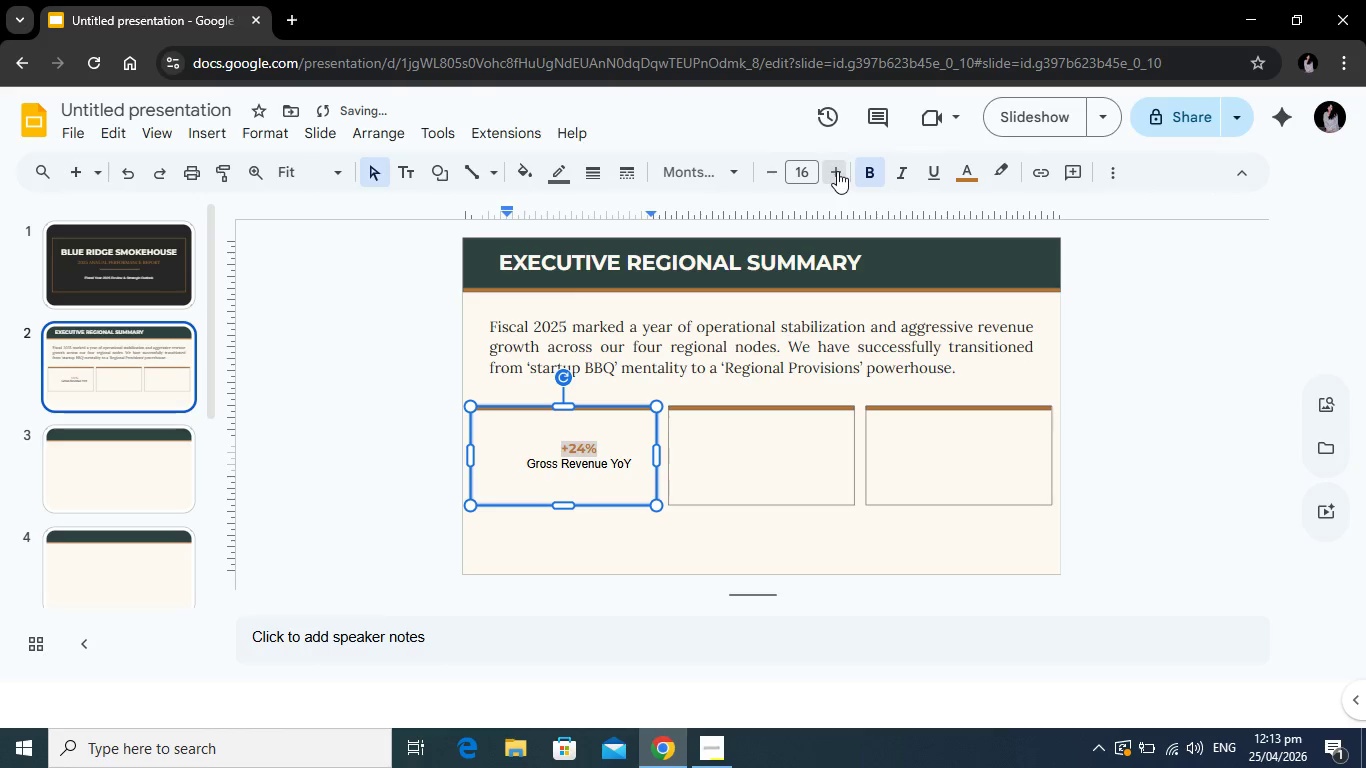 
triple_click([837, 171])
 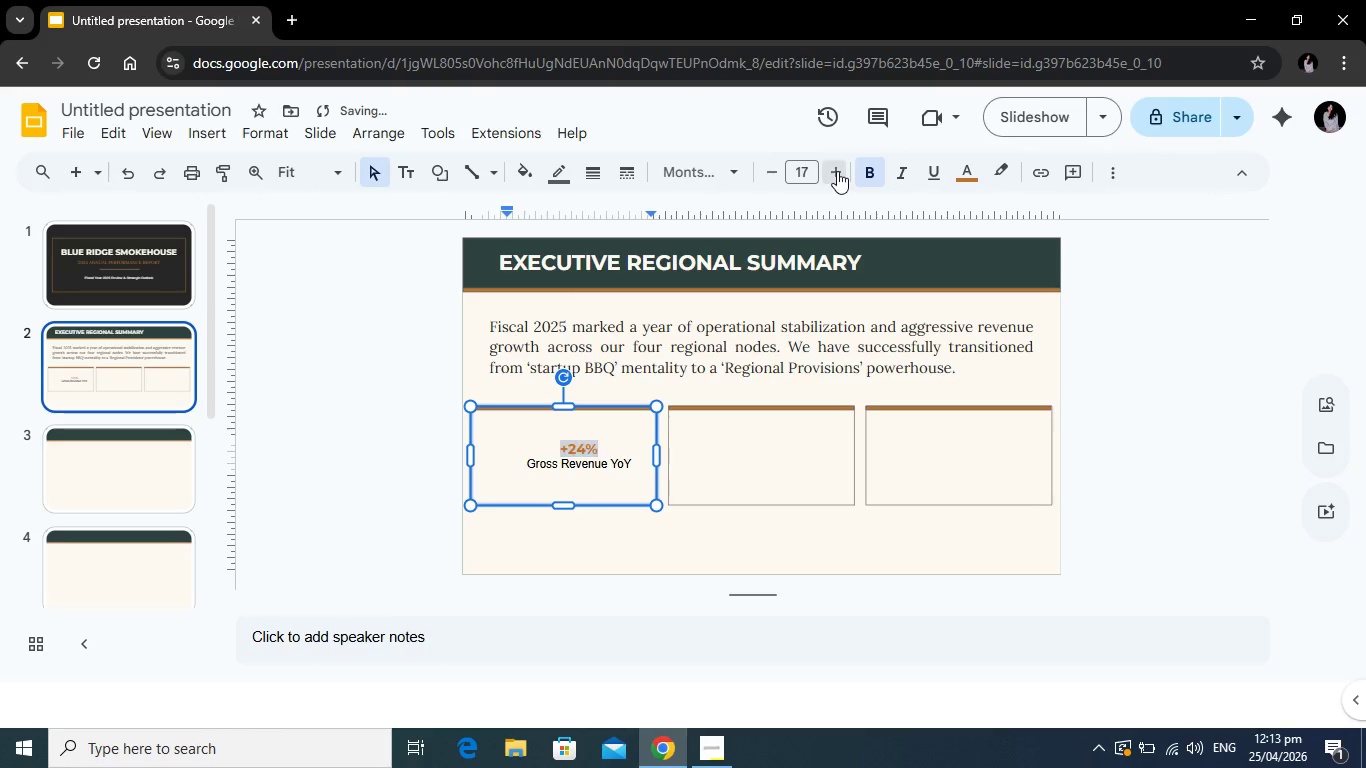 
triple_click([837, 171])
 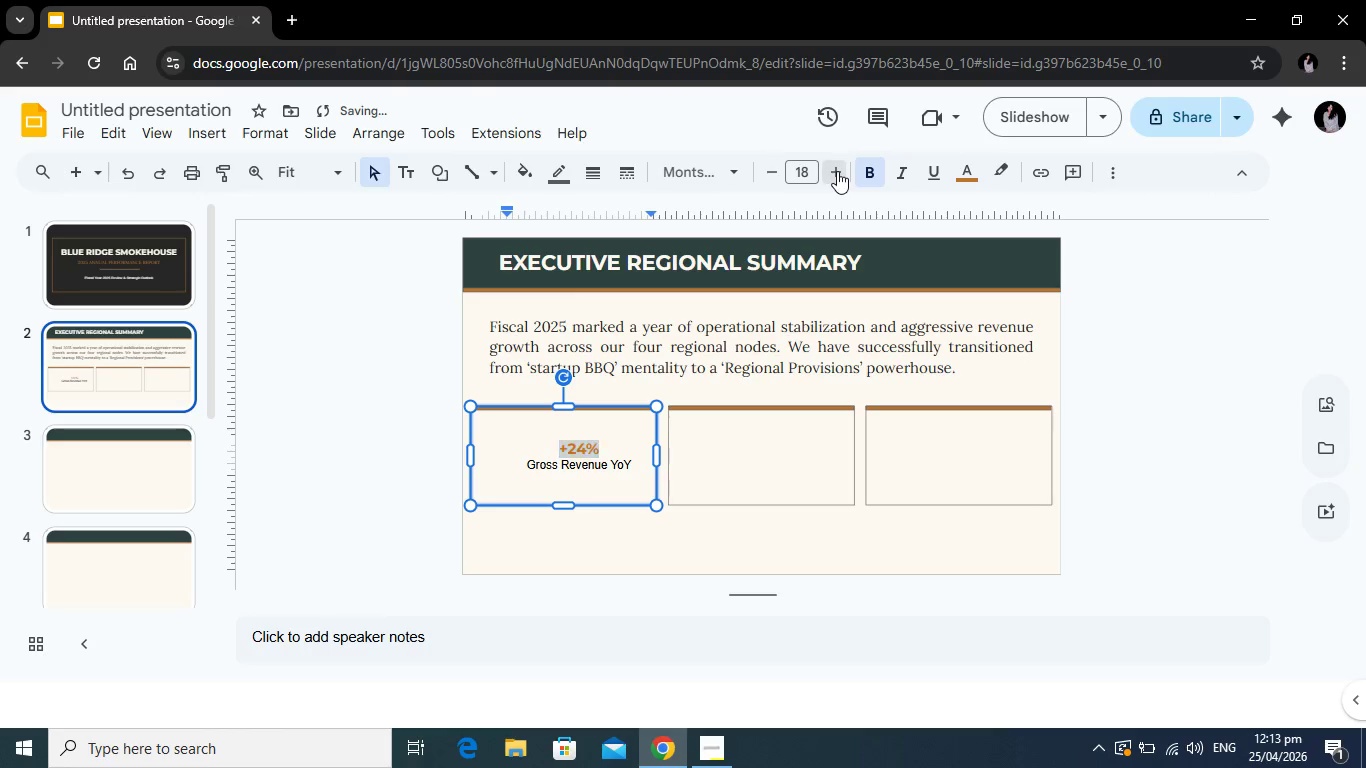 
triple_click([837, 171])
 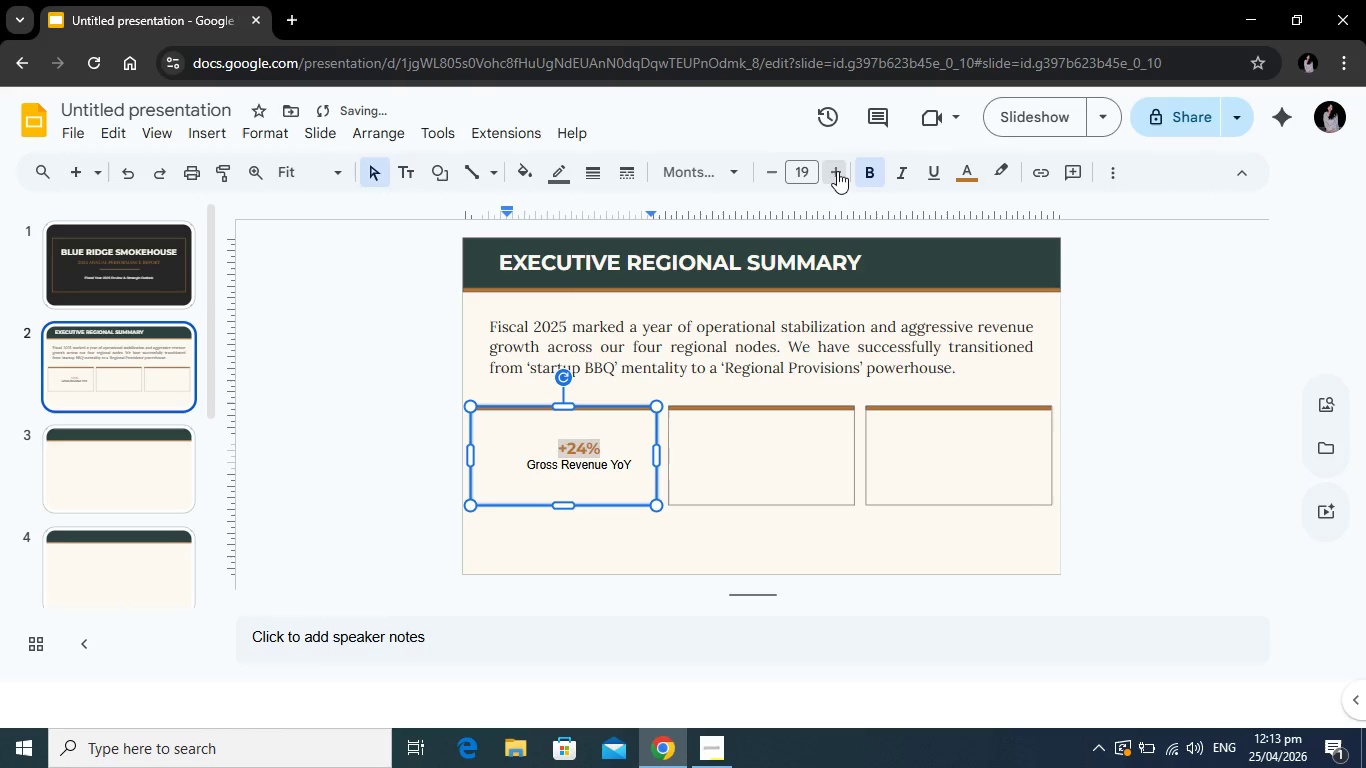 
triple_click([837, 171])
 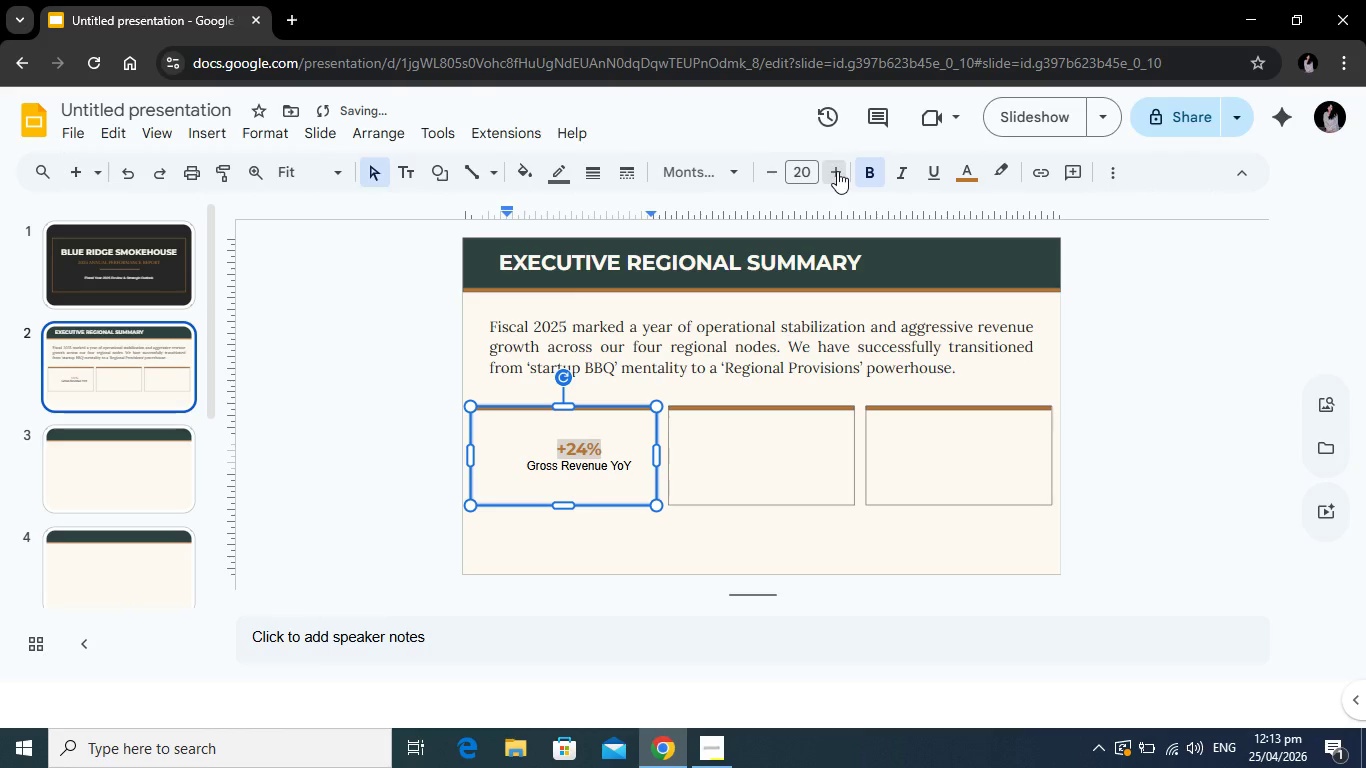 
triple_click([837, 171])
 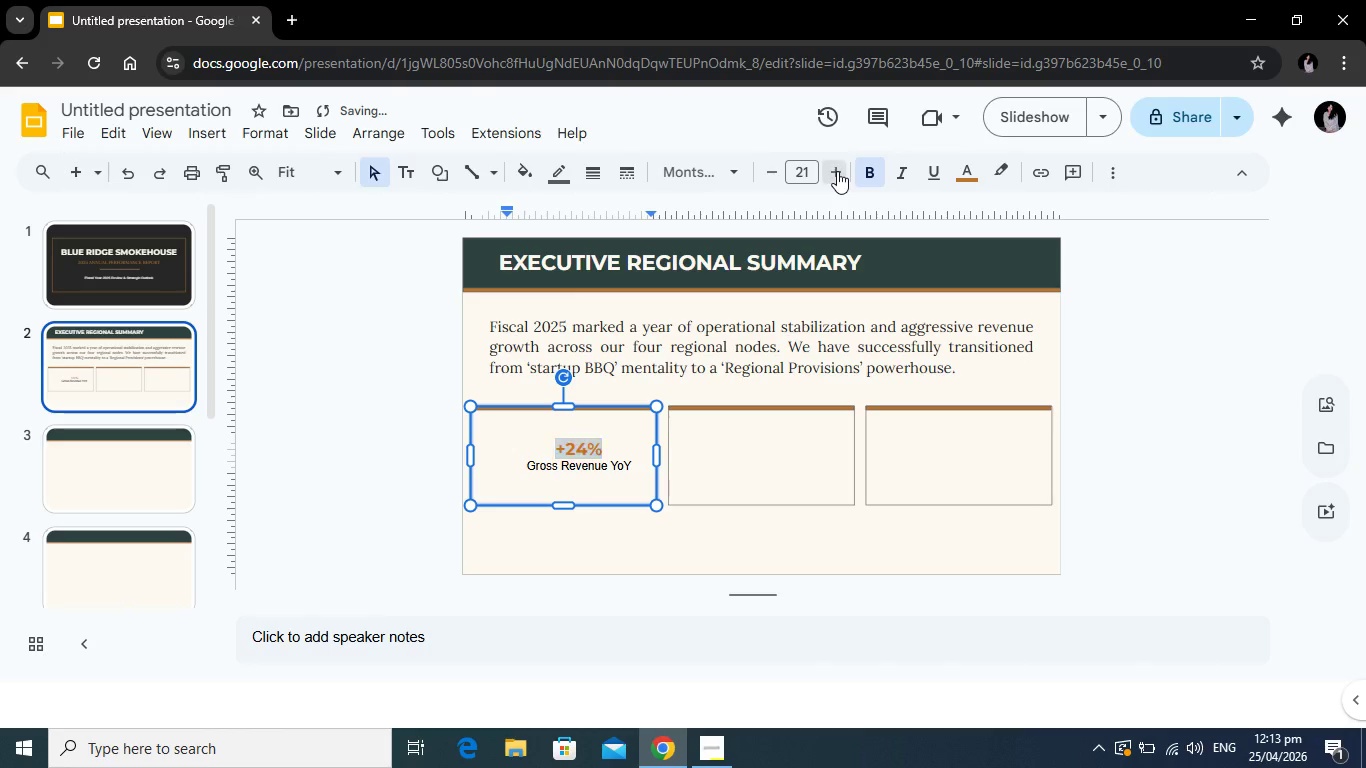 
triple_click([837, 171])
 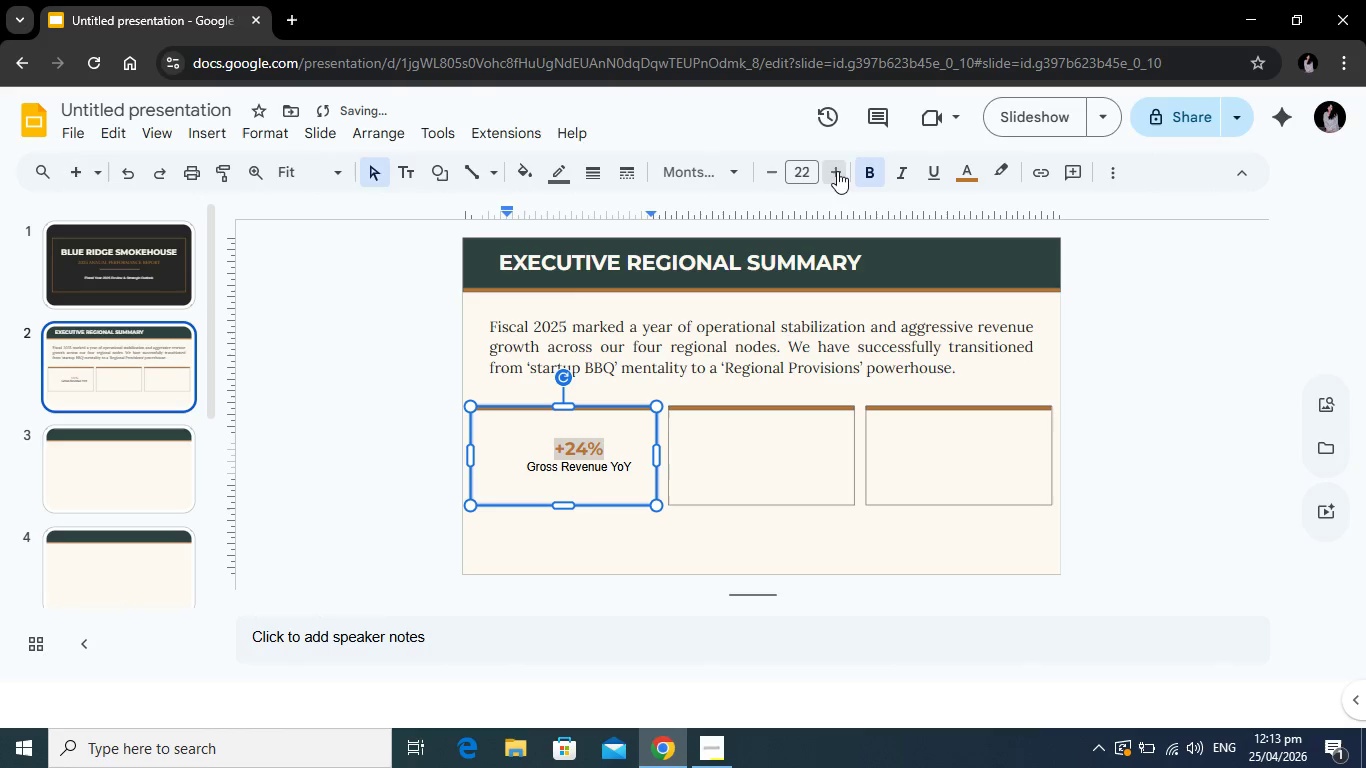 
triple_click([837, 171])
 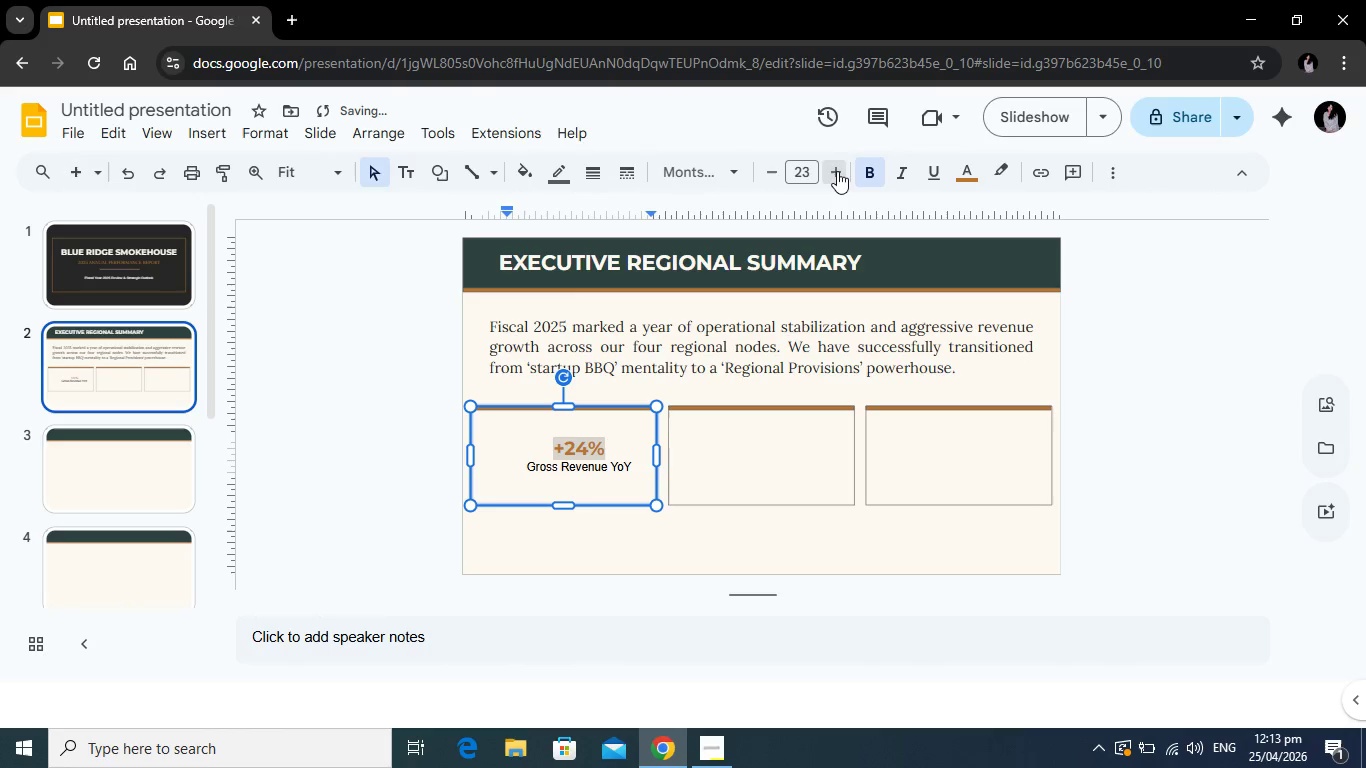 
triple_click([837, 171])
 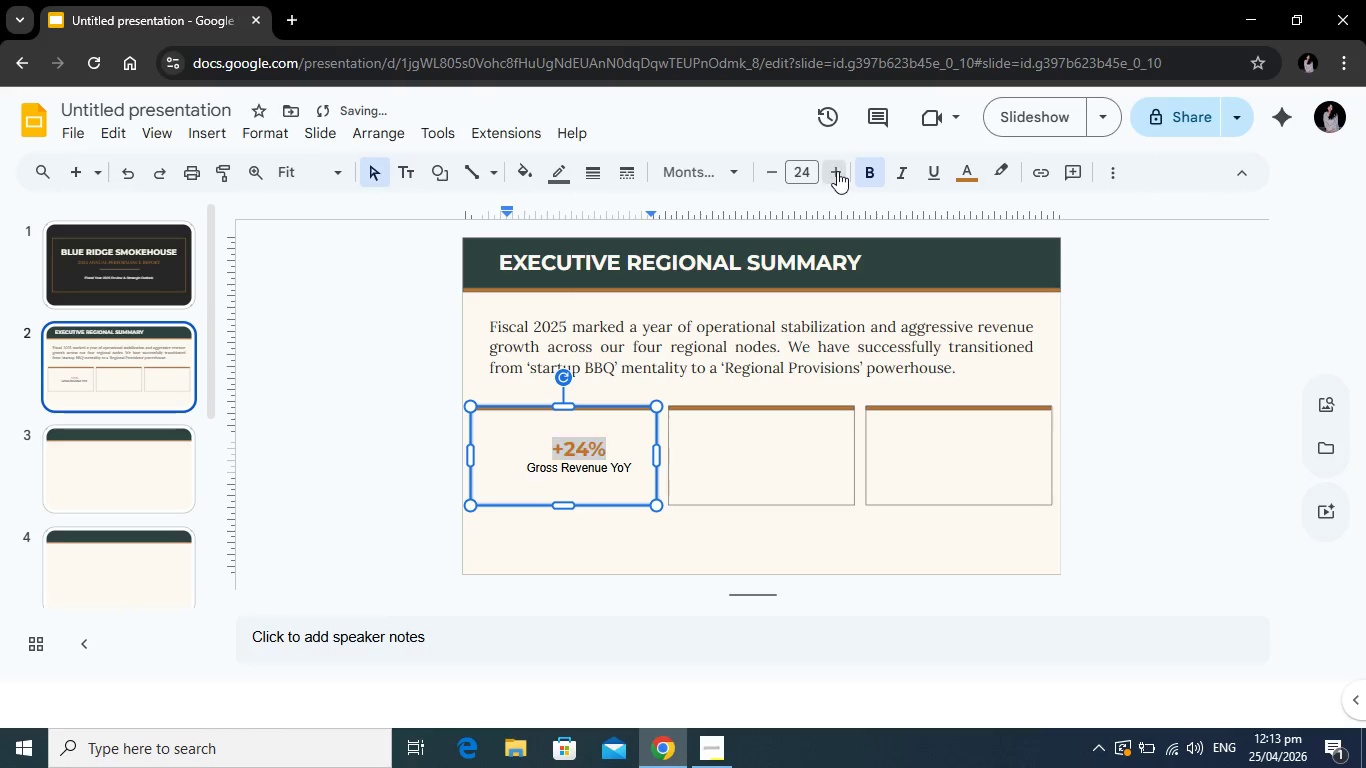 
triple_click([837, 171])
 